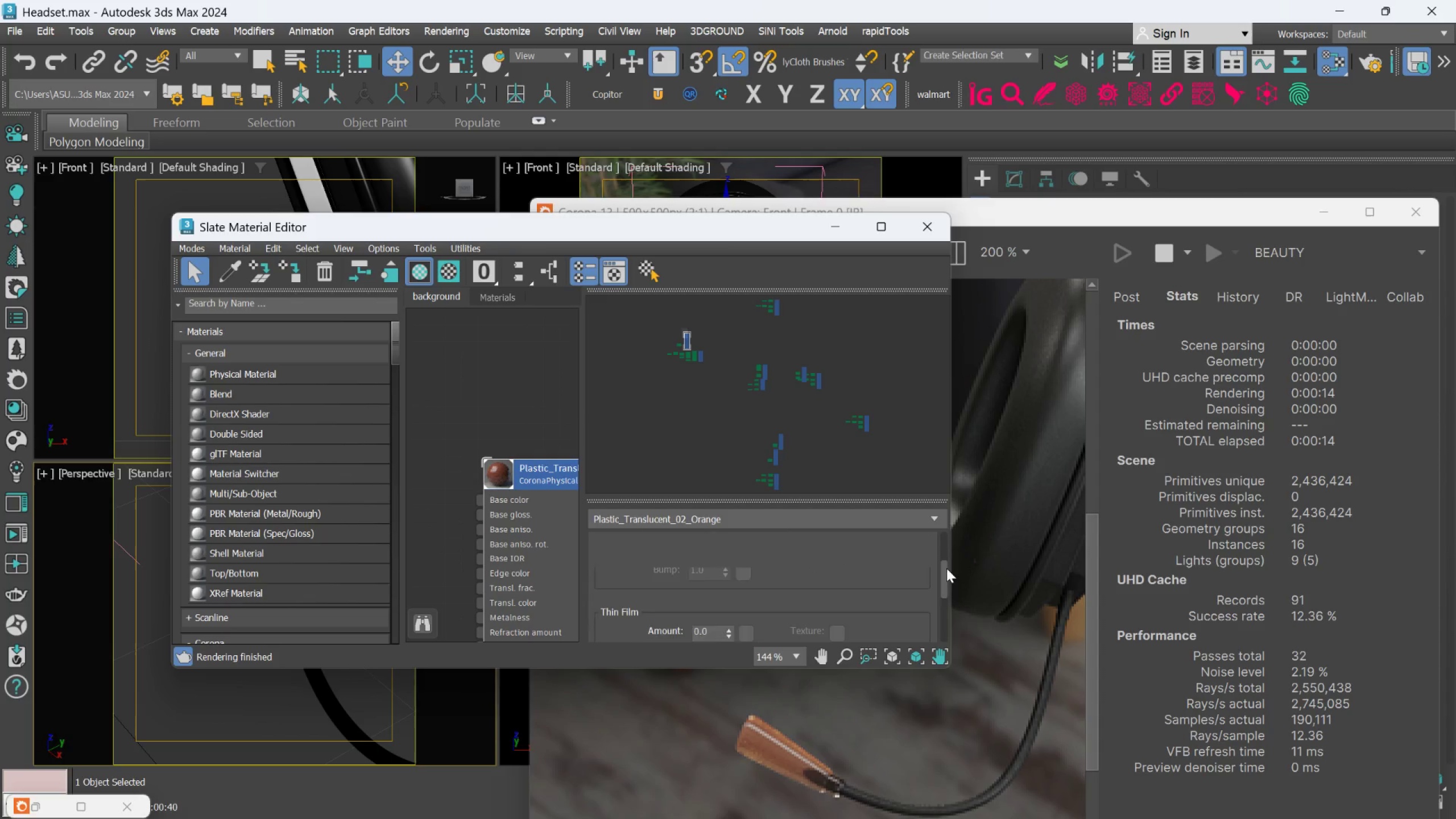 
left_click([862, 598])
 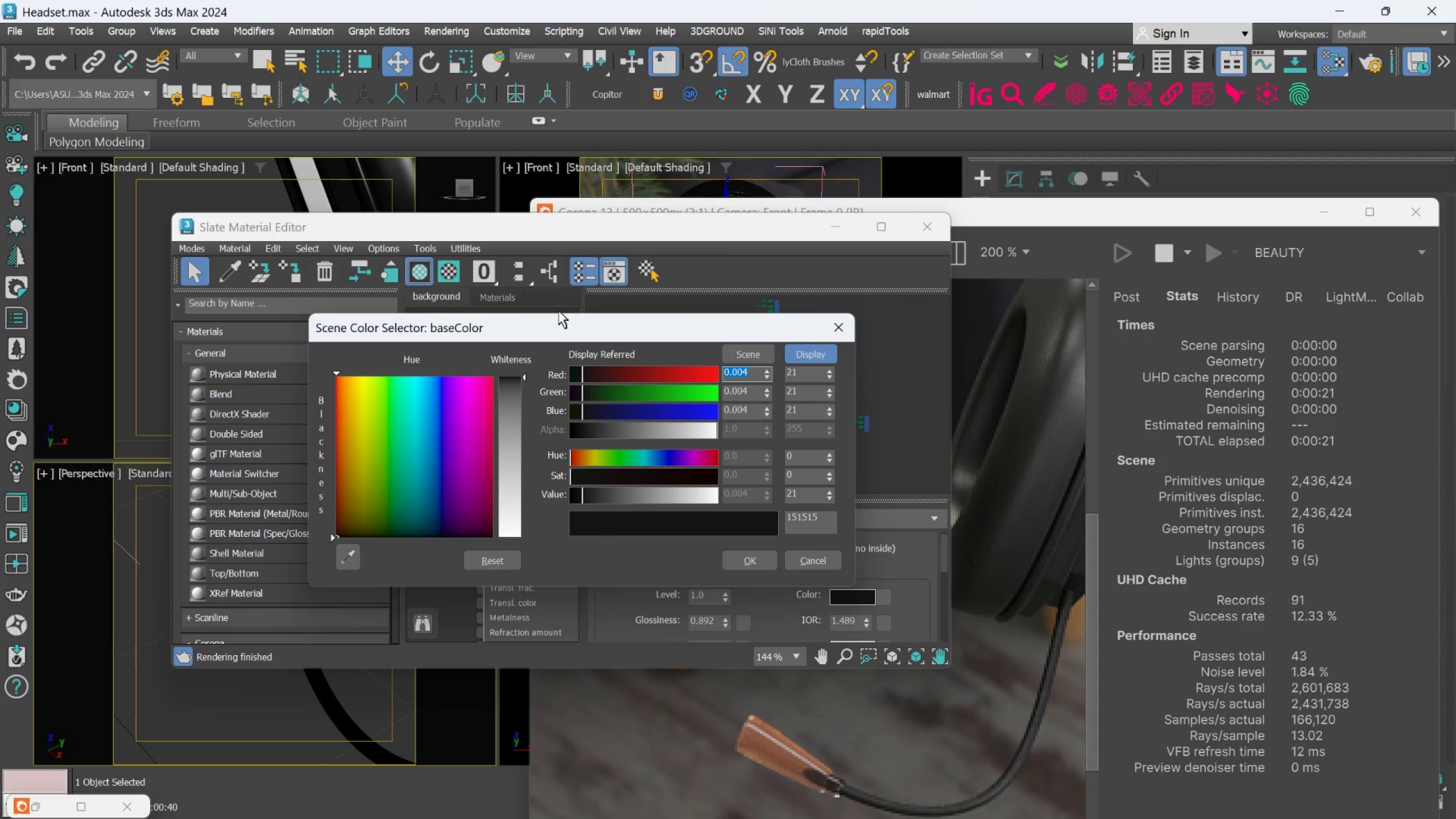 
left_click_drag(start_coordinate=[555, 322], to_coordinate=[1116, 348])
 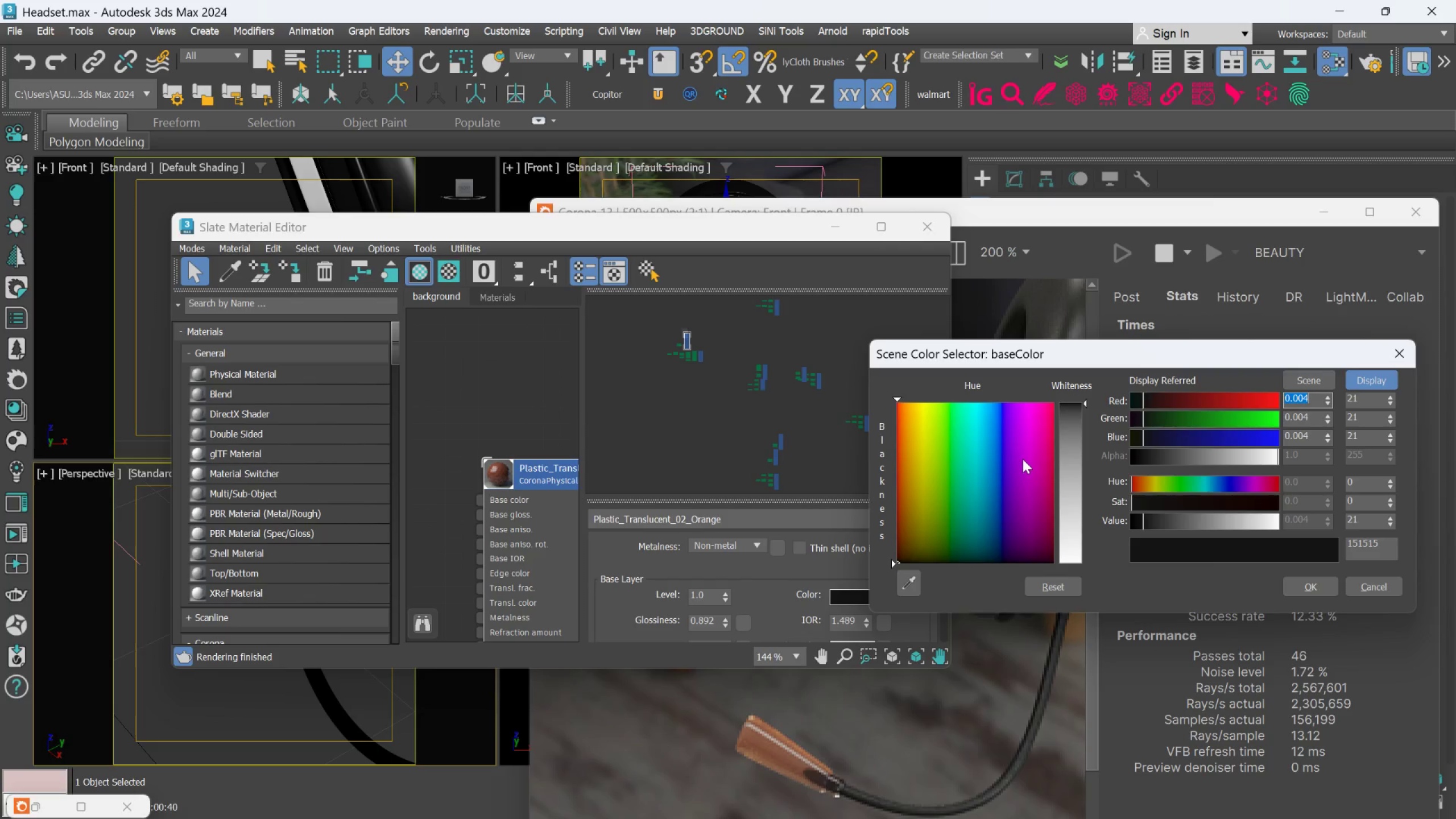 
left_click_drag(start_coordinate=[1023, 459], to_coordinate=[1025, 458])
 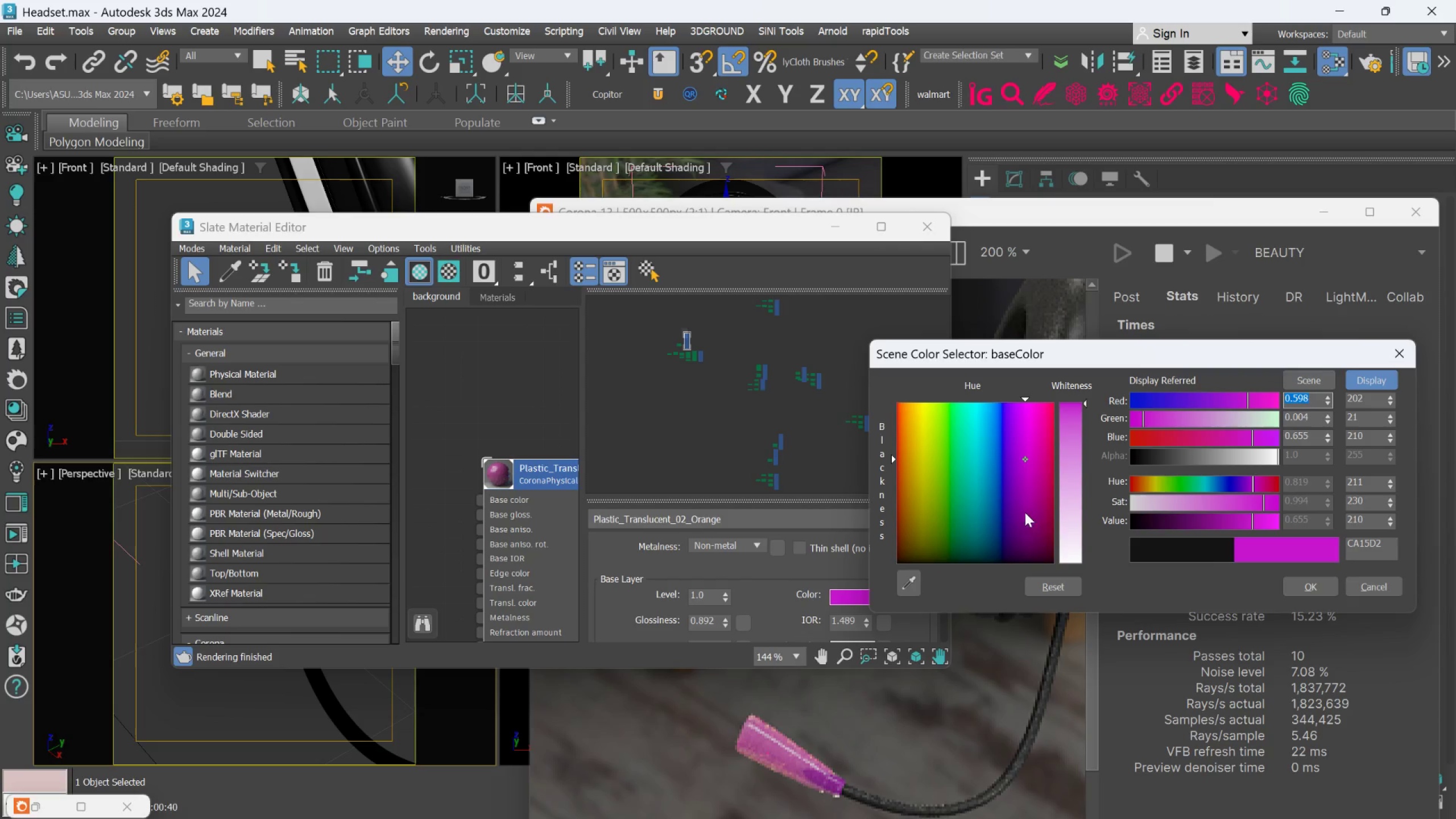 
left_click_drag(start_coordinate=[1023, 459], to_coordinate=[977, 460])
 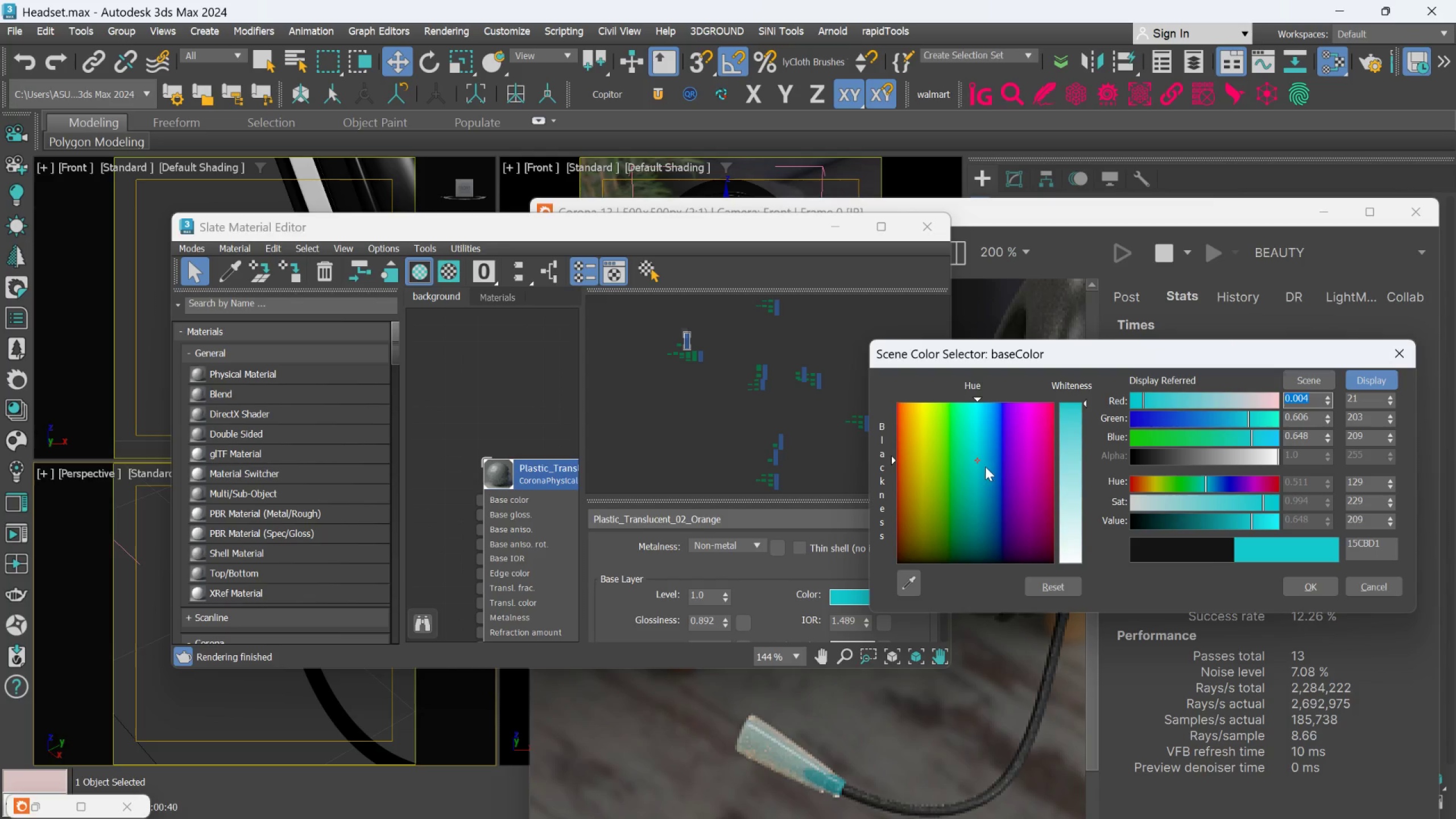 
wait(6.41)
 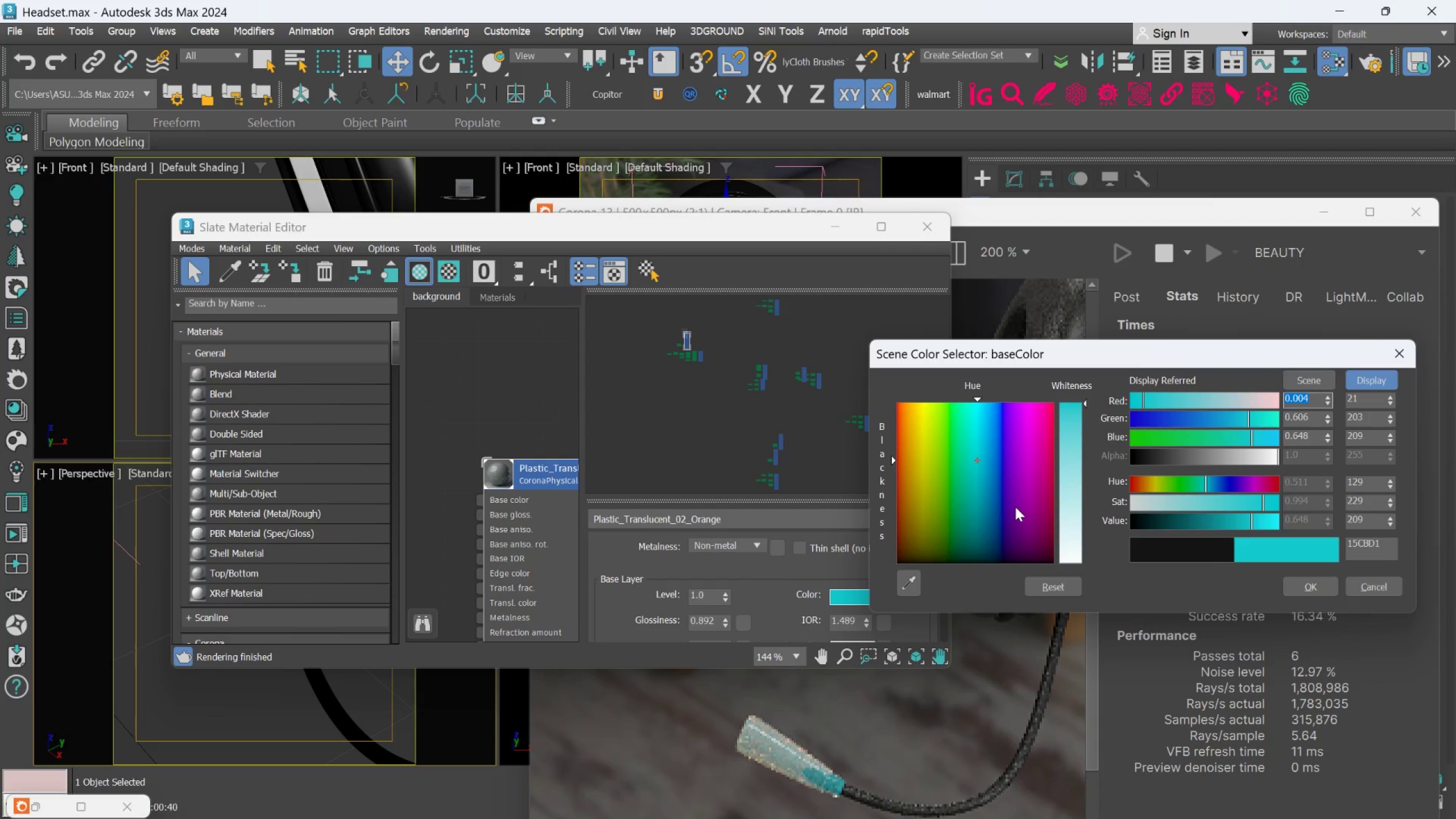 
left_click_drag(start_coordinate=[911, 583], to_coordinate=[917, 583])
 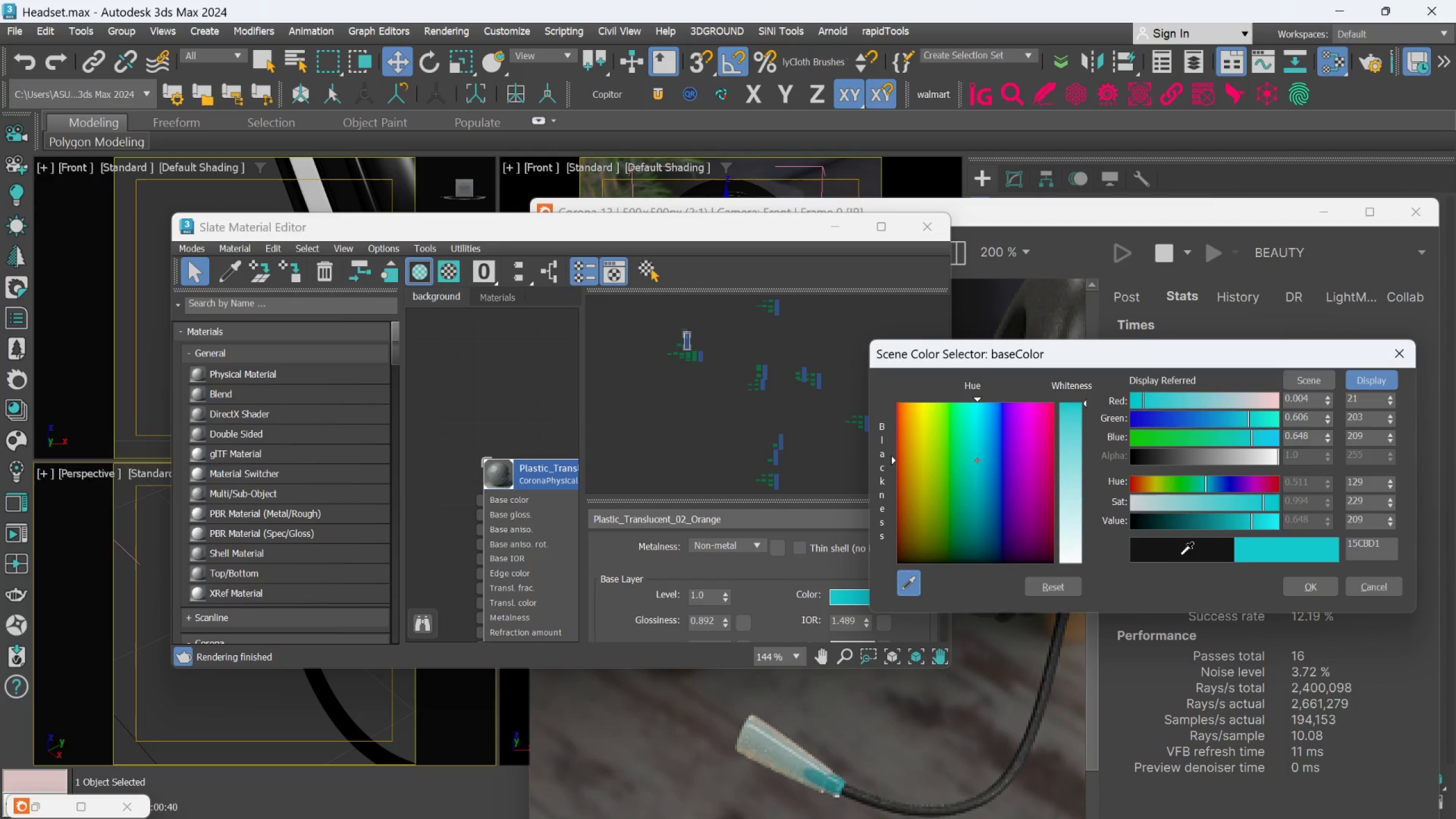 
left_click([1181, 555])
 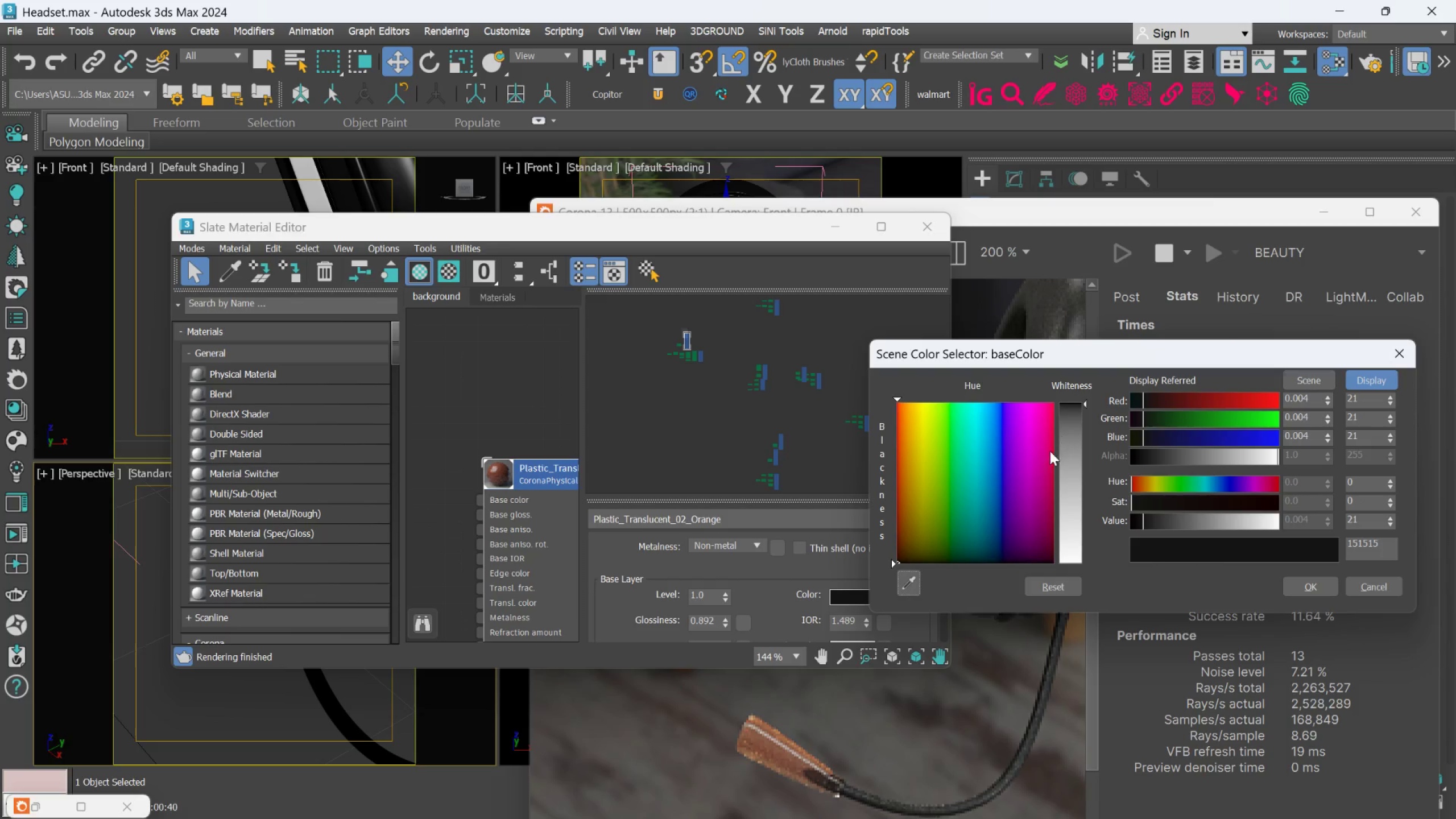 
wait(6.26)
 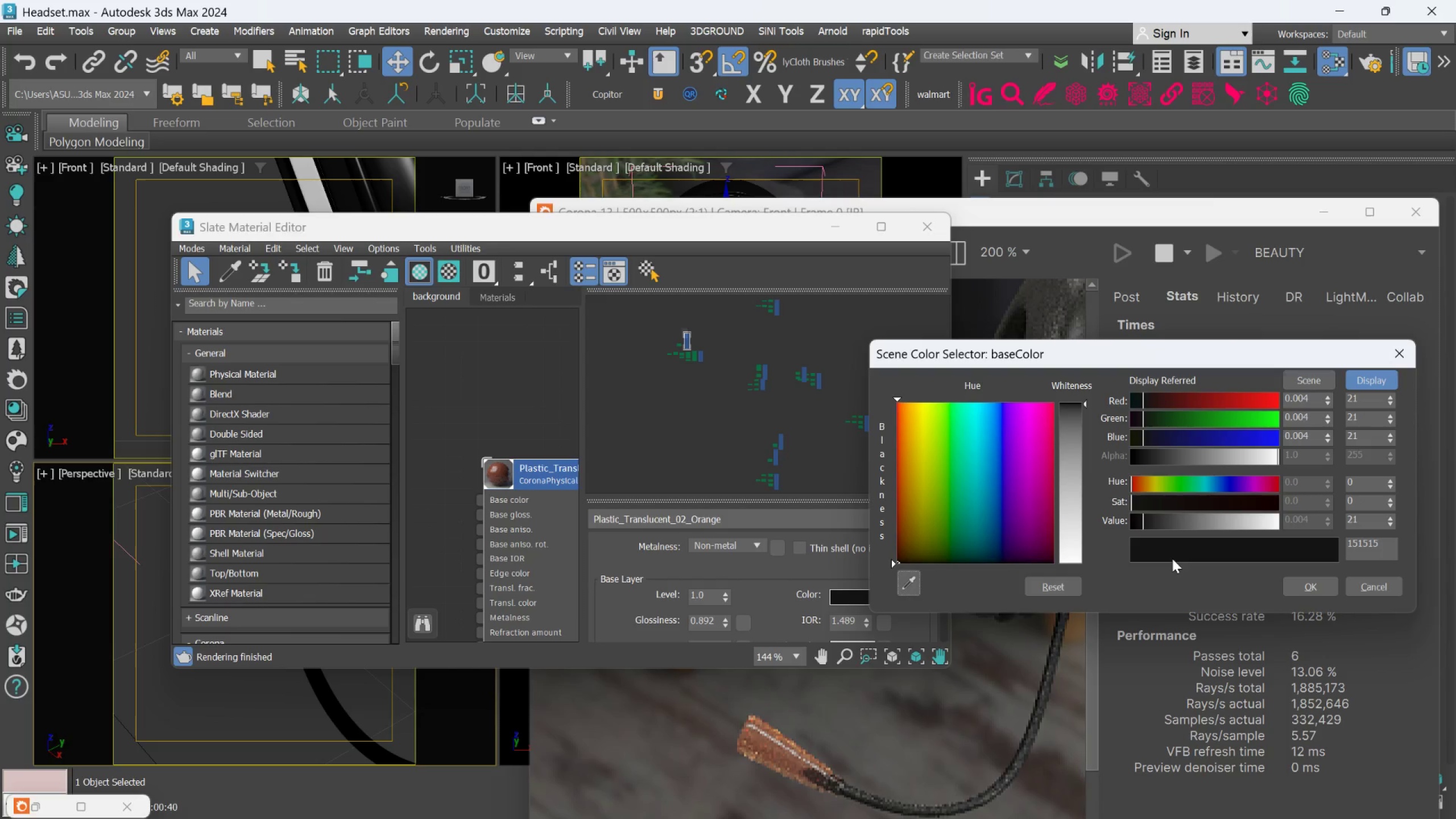 
left_click_drag(start_coordinate=[1043, 419], to_coordinate=[1032, 437])
 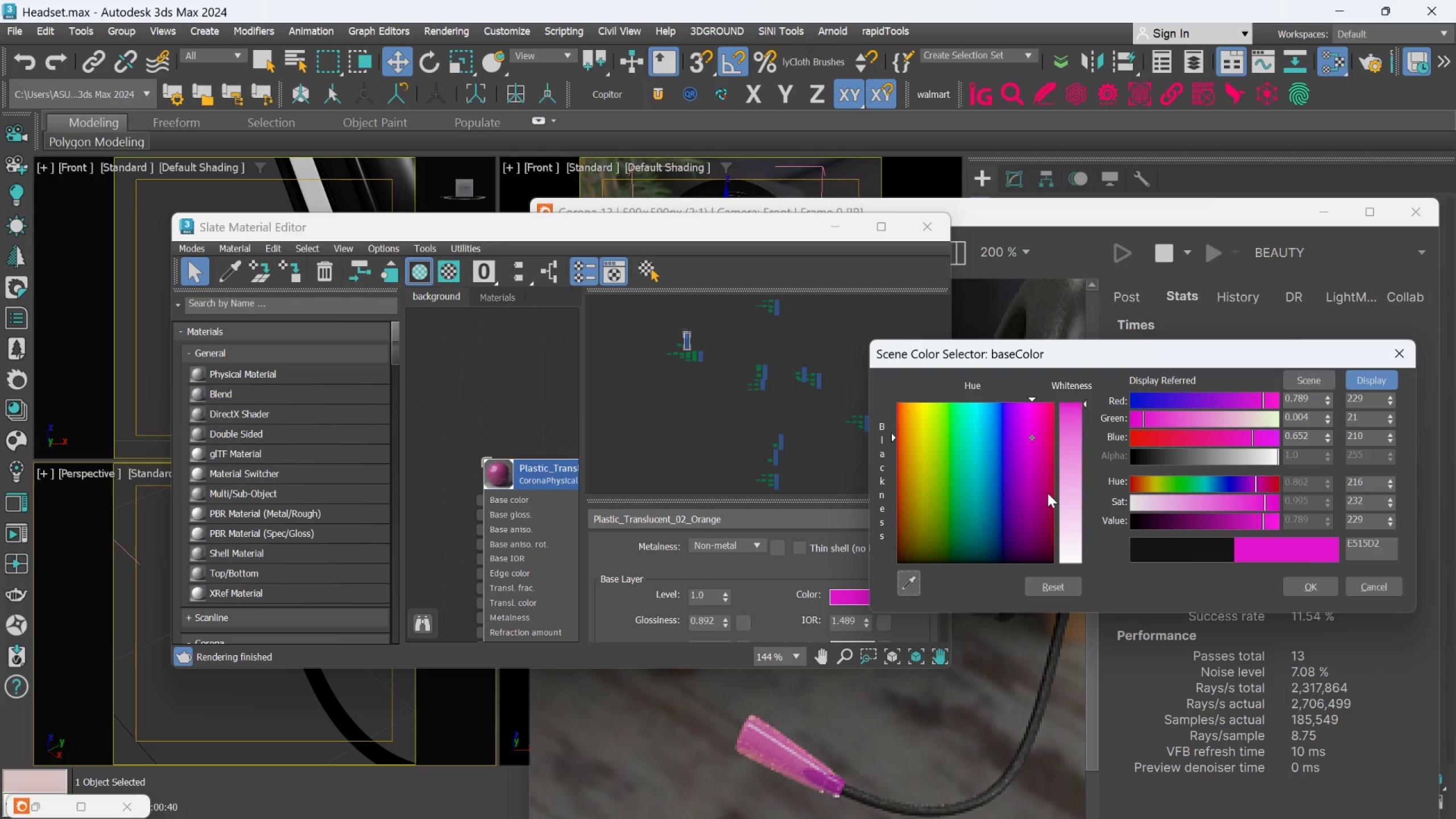 
wait(6.67)
 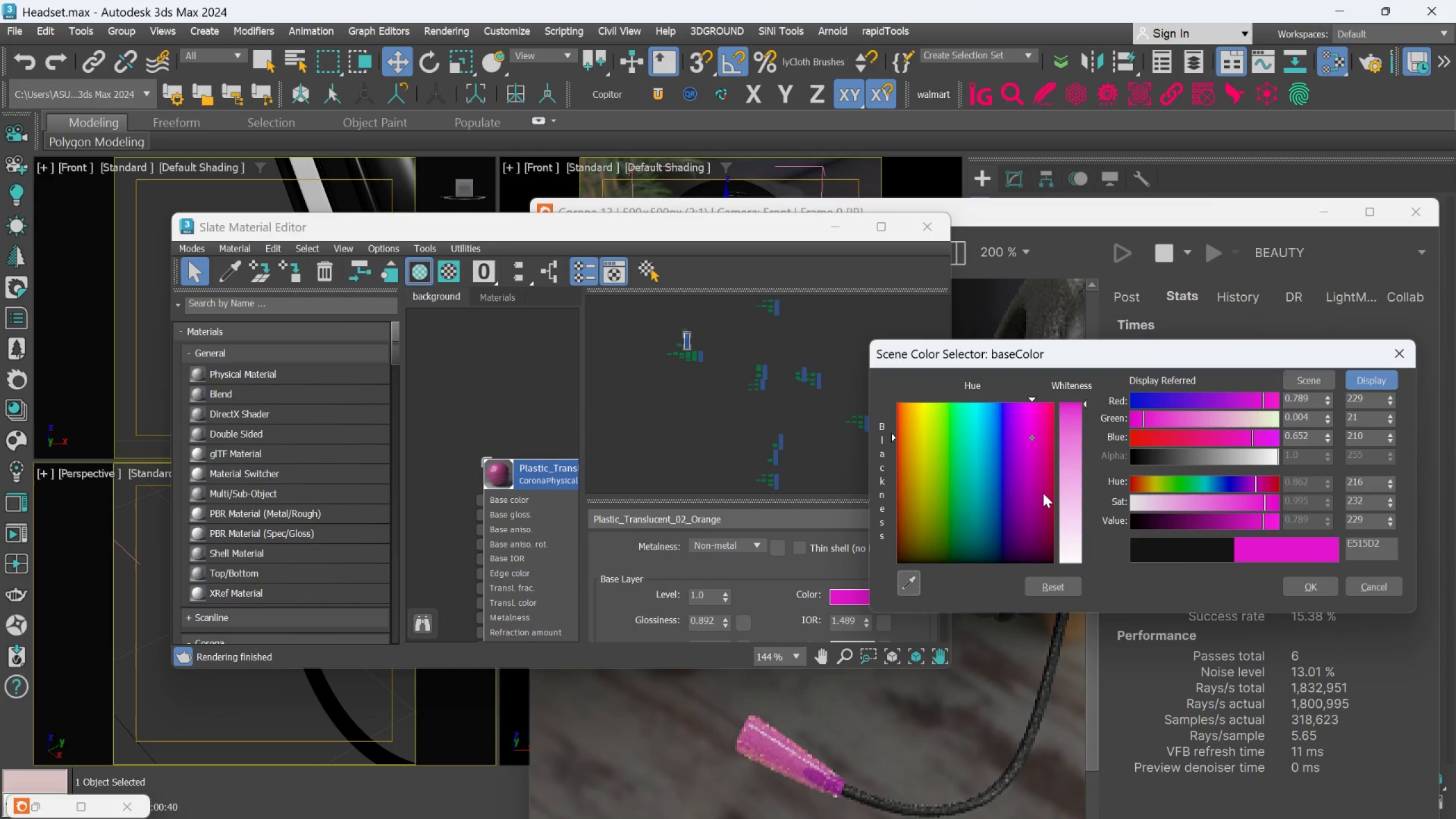 
left_click_drag(start_coordinate=[1027, 433], to_coordinate=[1020, 431])
 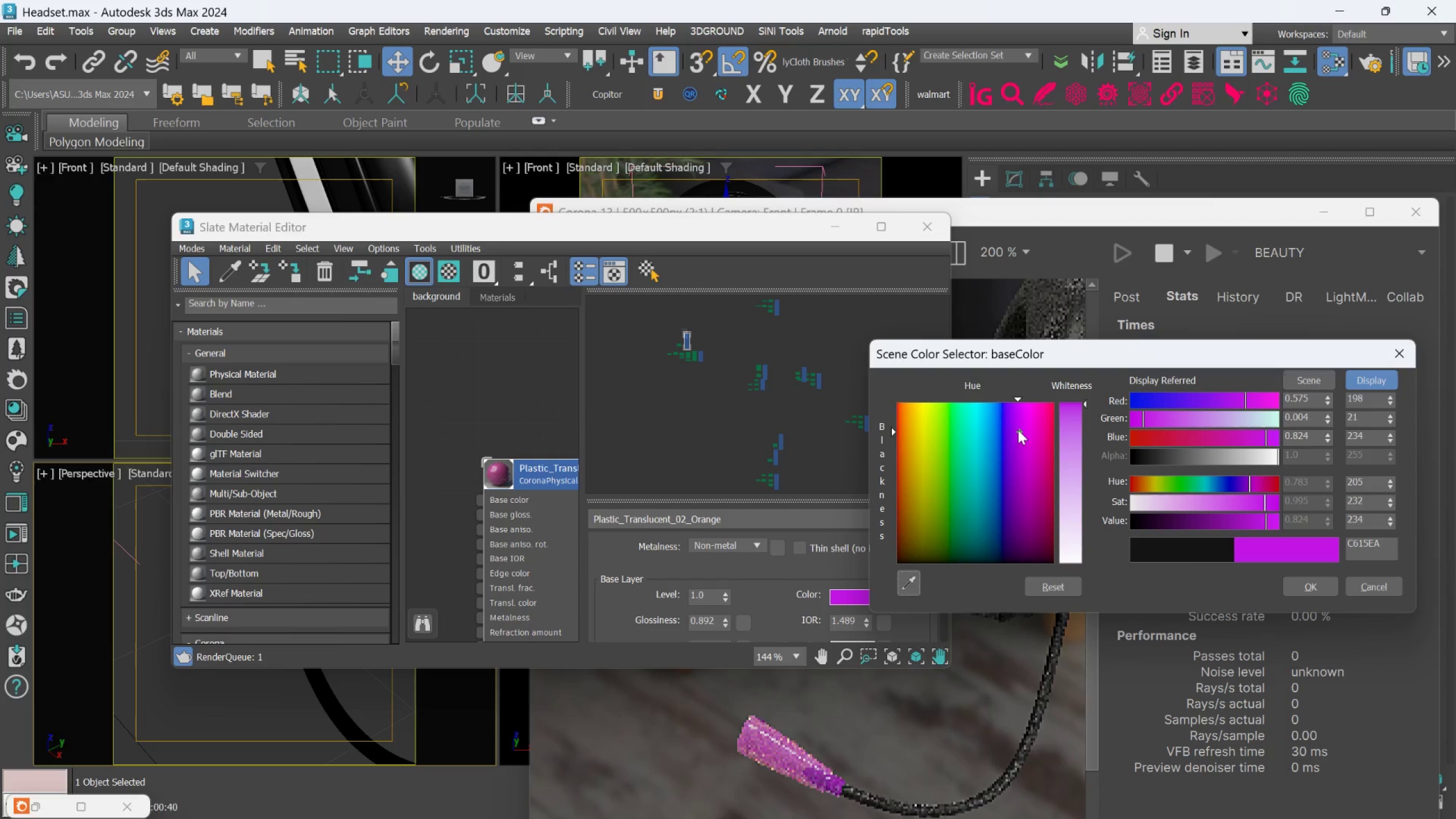 
left_click_drag(start_coordinate=[1018, 430], to_coordinate=[1005, 407])
 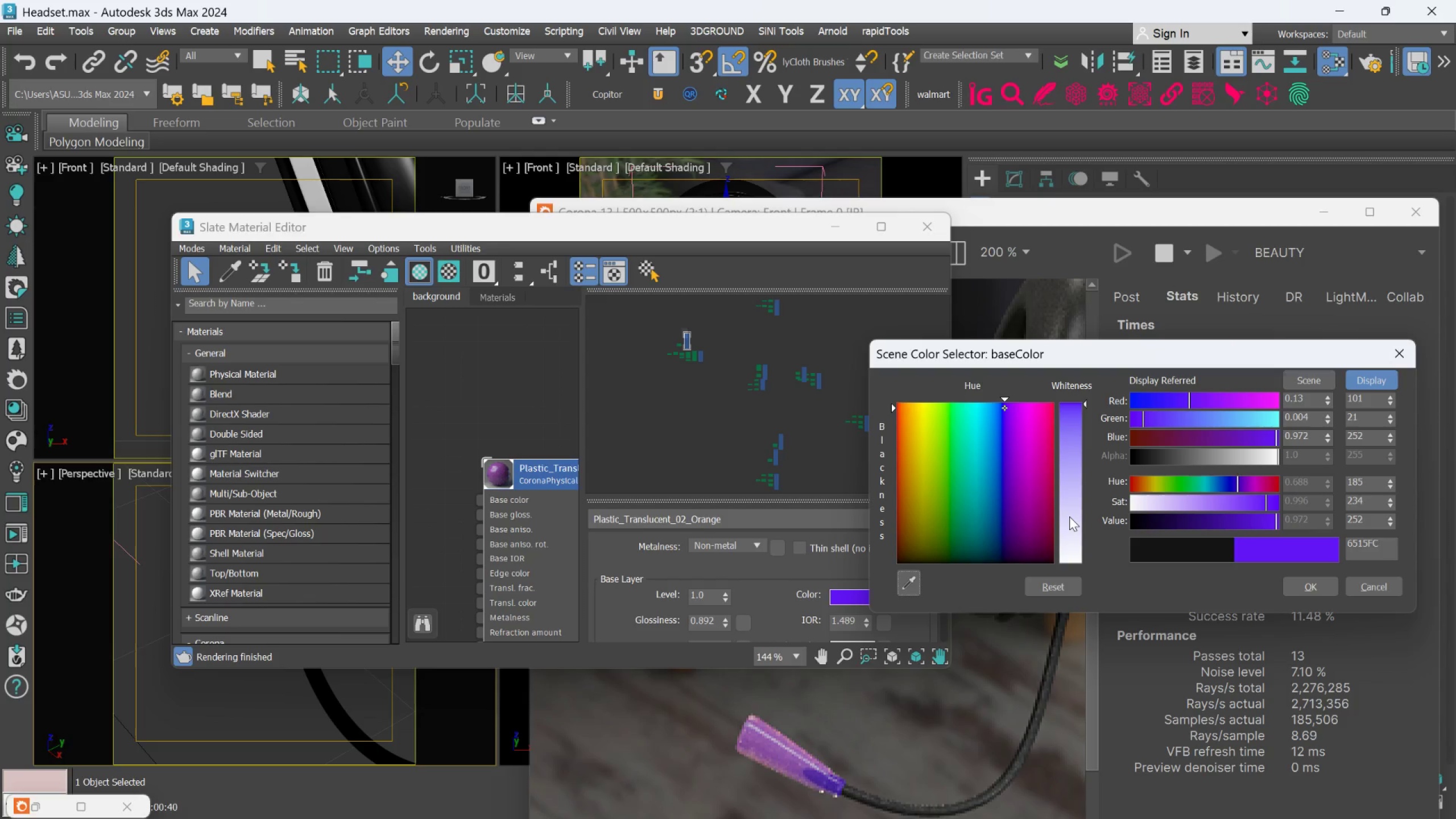 
wait(6.23)
 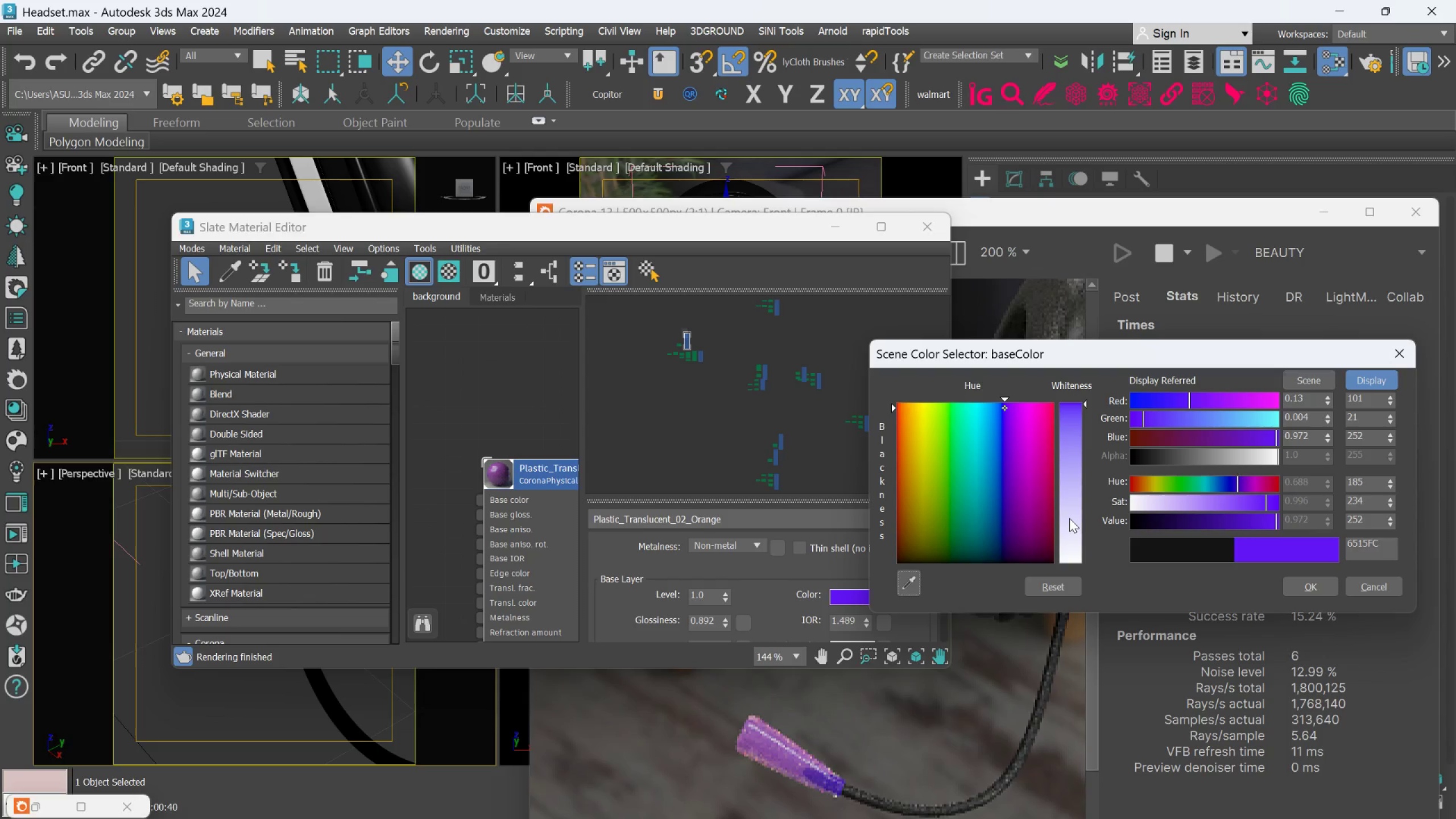 
left_click_drag(start_coordinate=[1003, 403], to_coordinate=[1002, 454])
 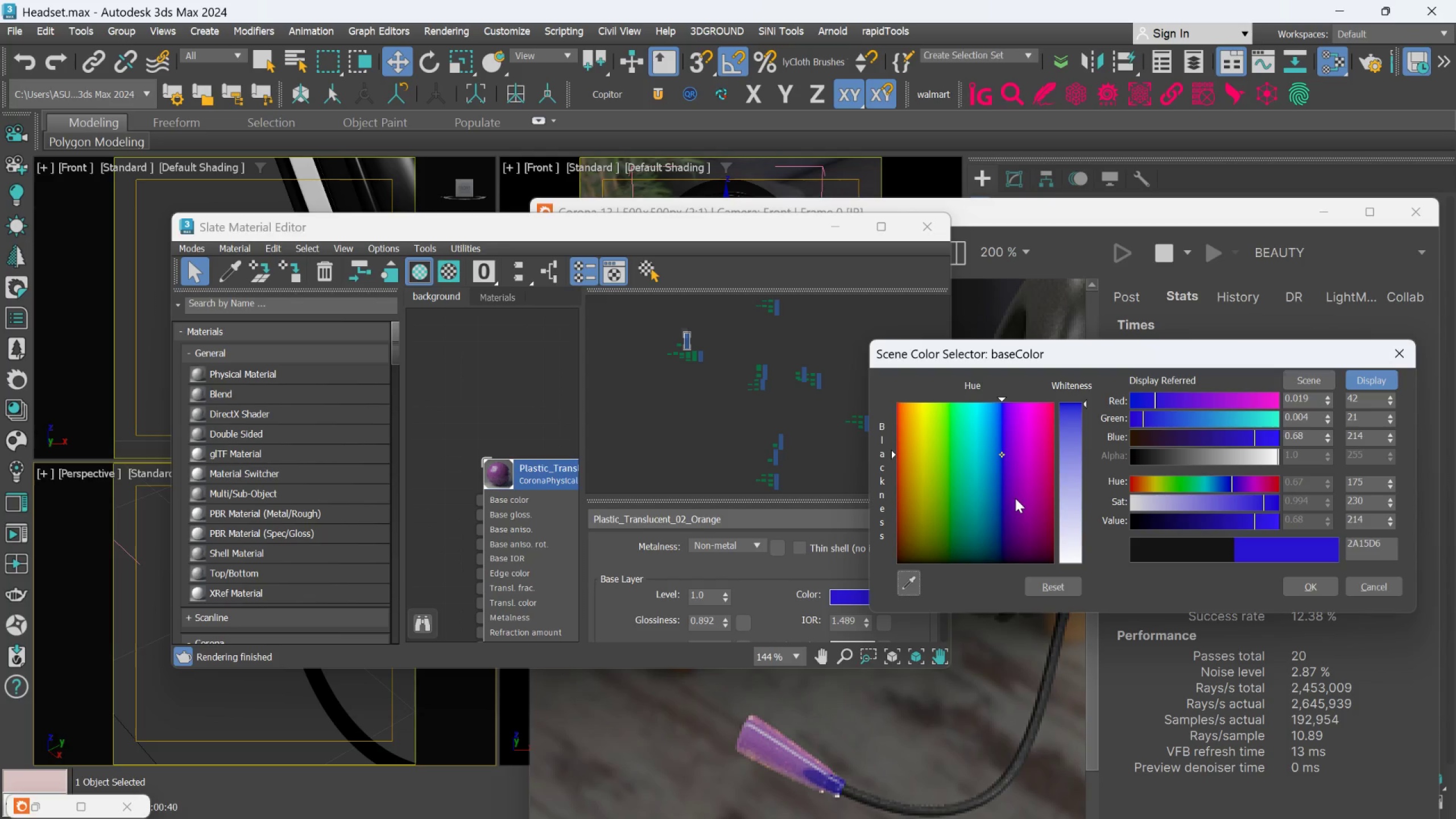 
wait(13.75)
 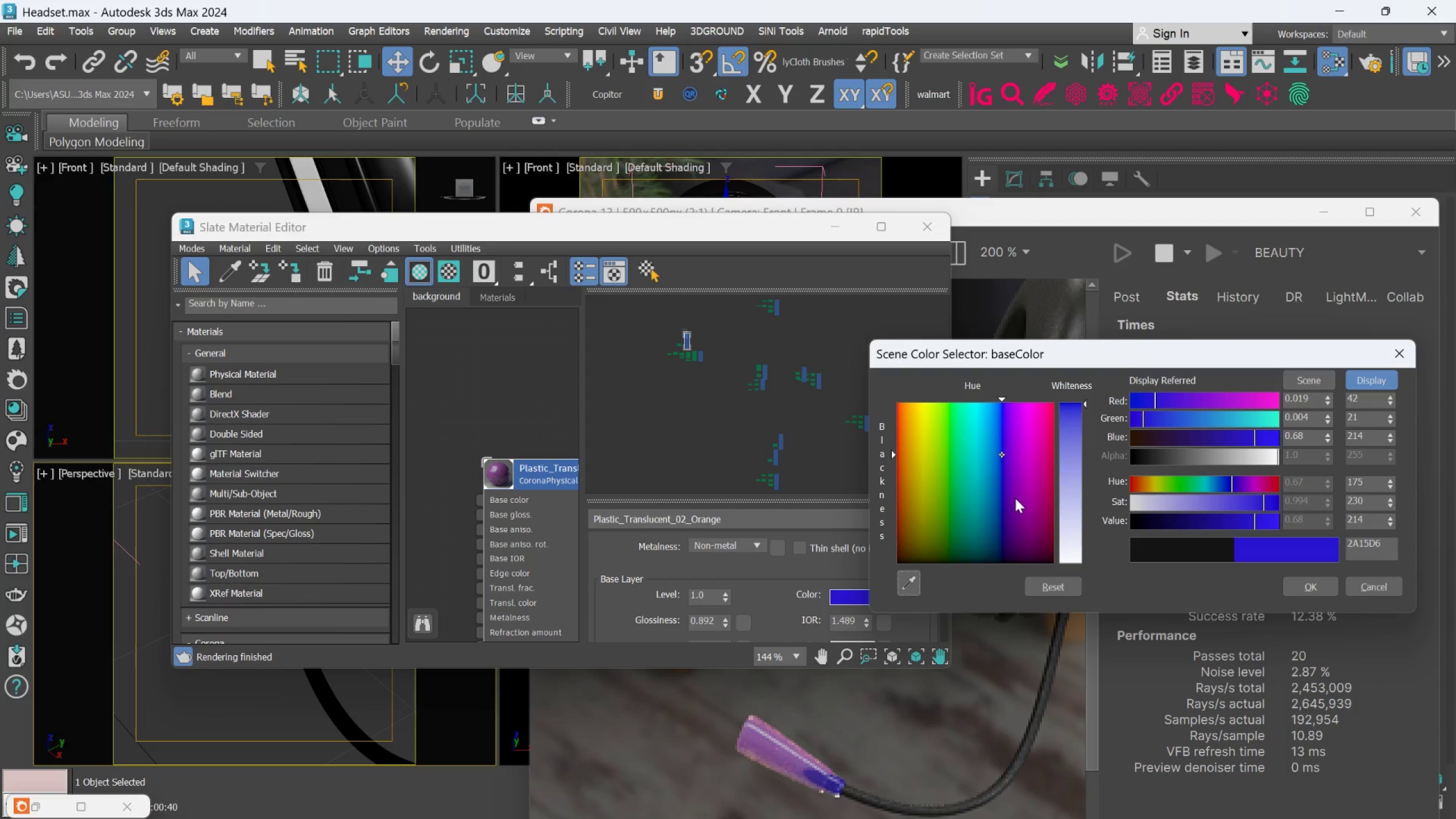 
left_click_drag(start_coordinate=[1002, 455], to_coordinate=[1004, 510])
 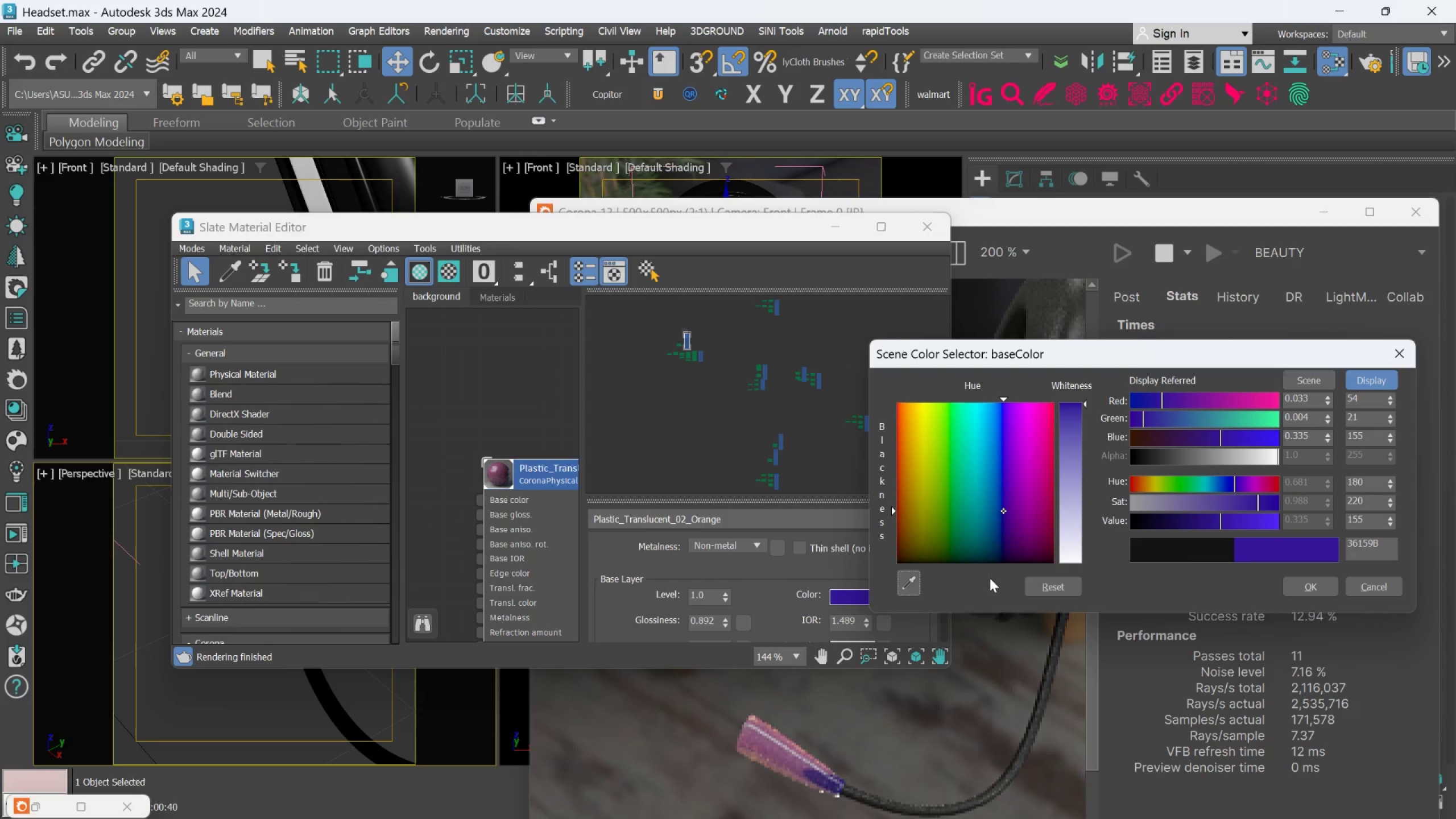 
left_click_drag(start_coordinate=[1002, 510], to_coordinate=[1003, 413])
 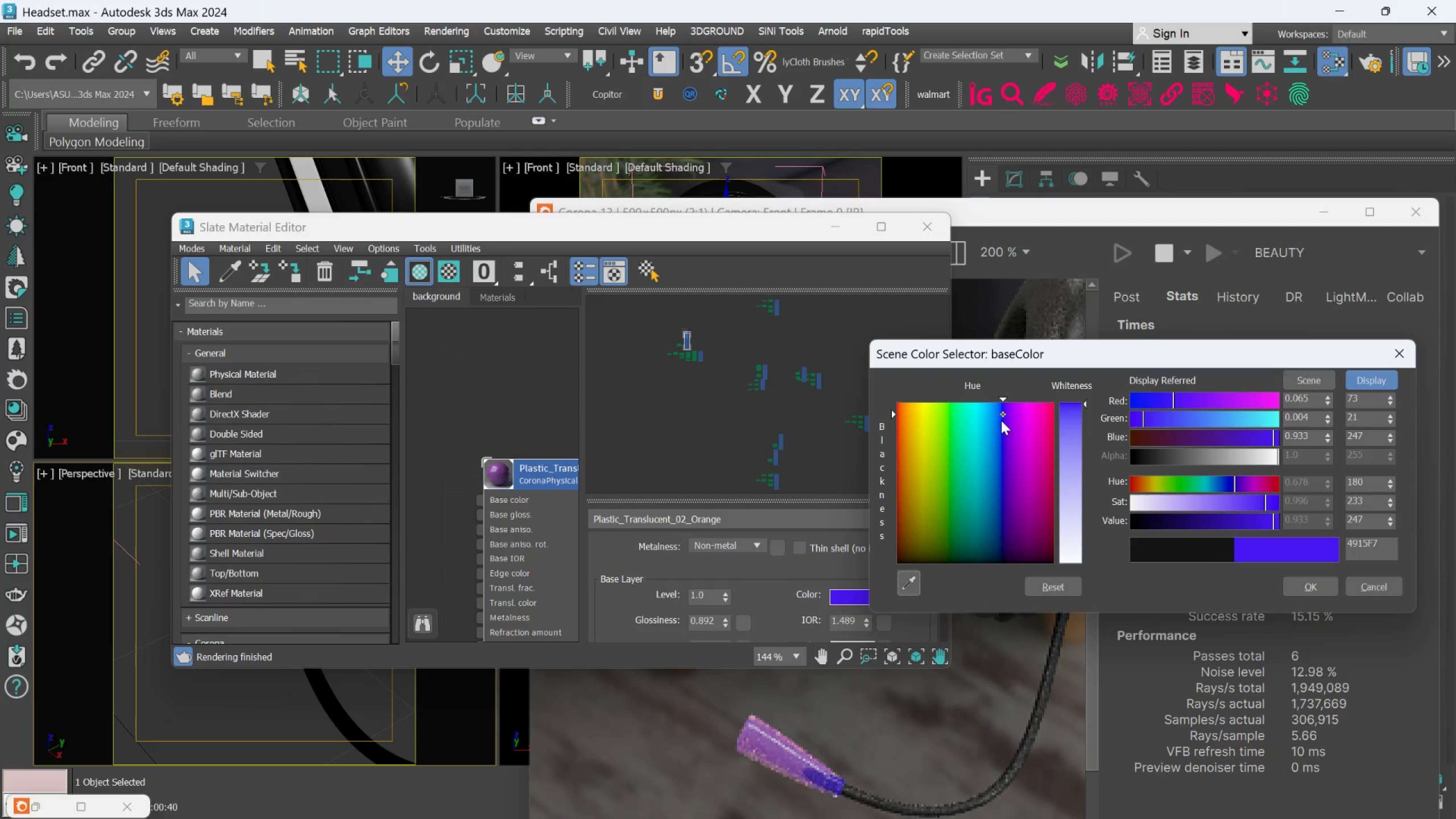 
left_click_drag(start_coordinate=[1002, 418], to_coordinate=[1002, 411])
 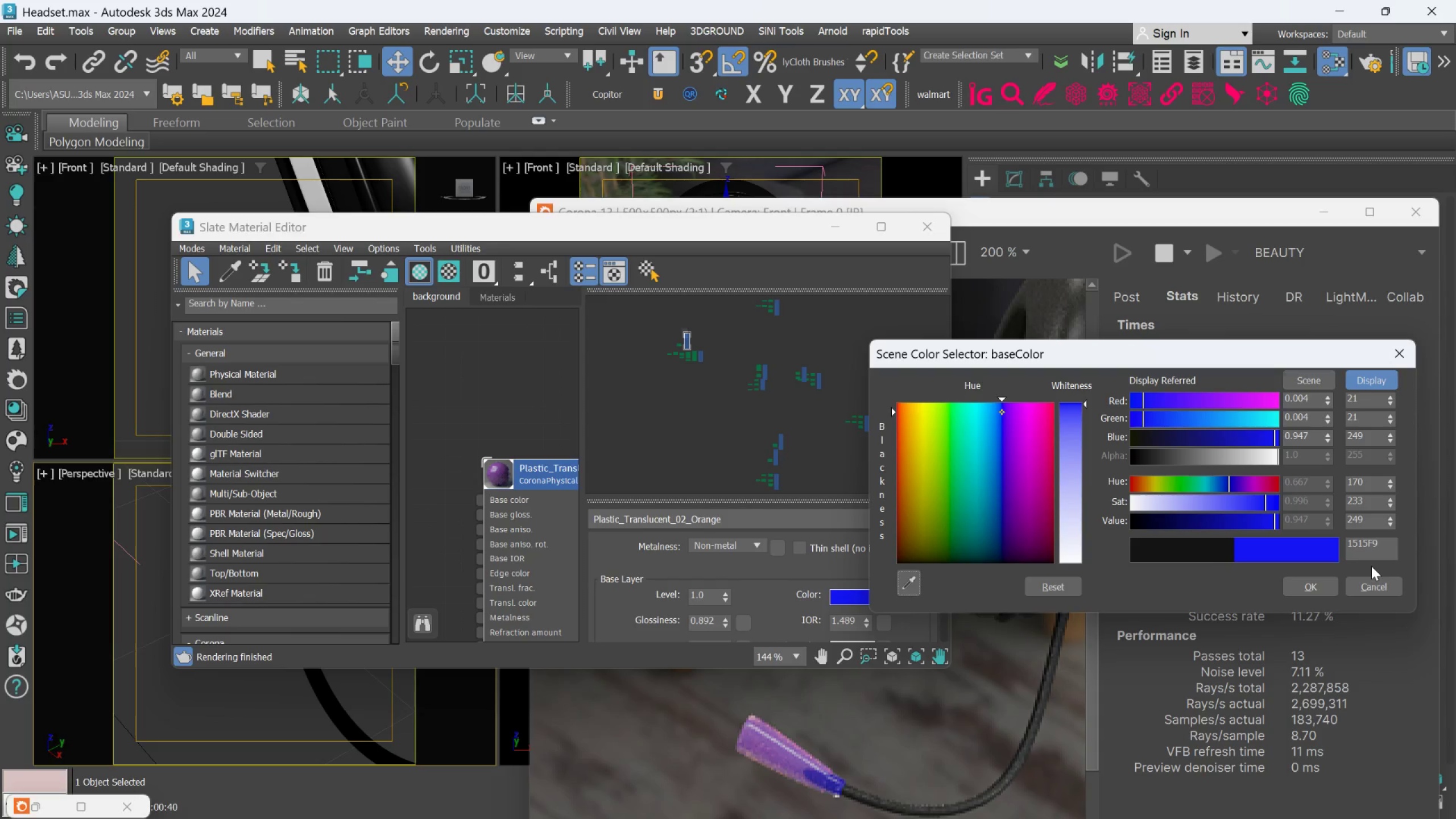 
wait(9.95)
 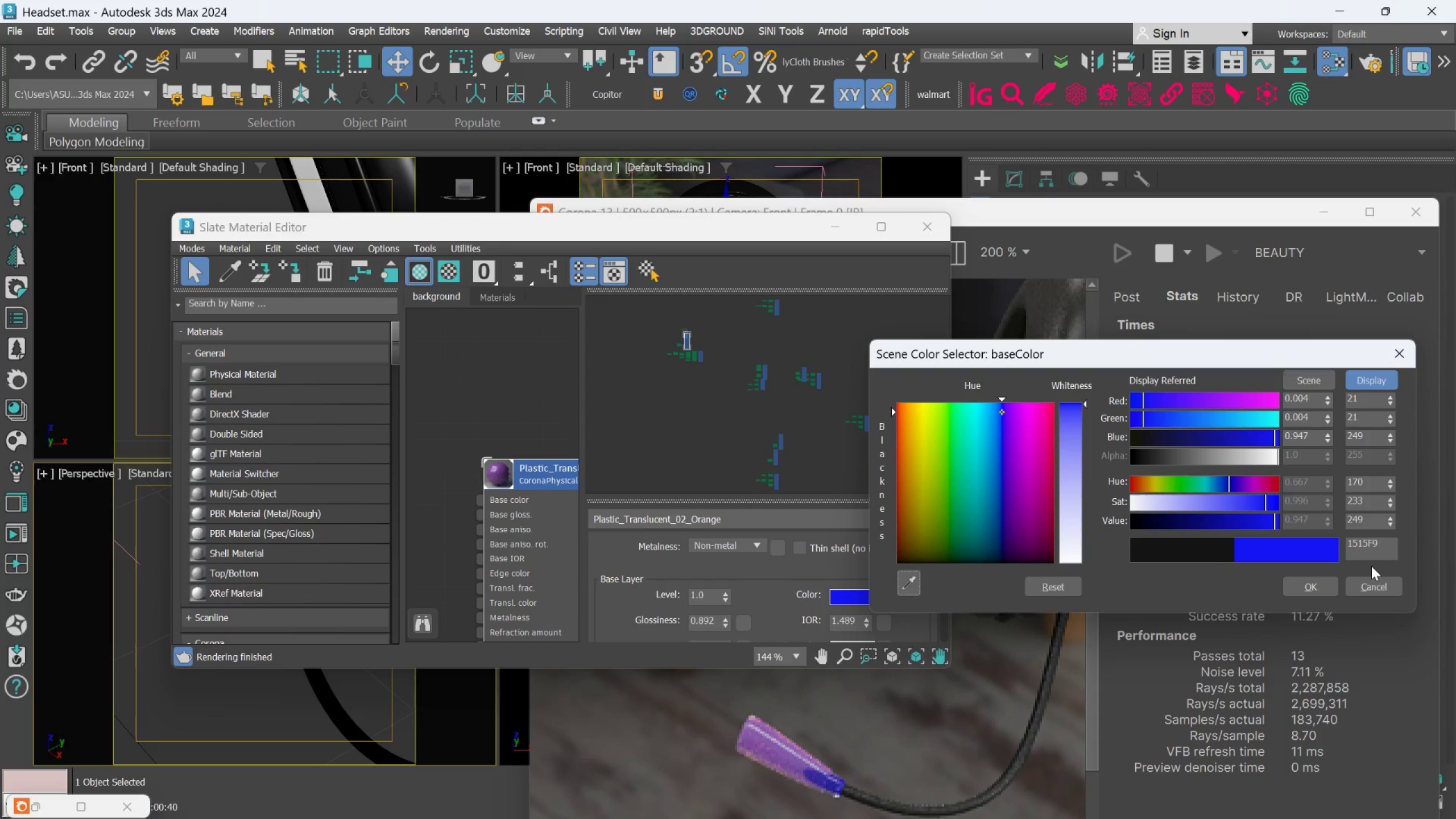 
double_click([1371, 541])
 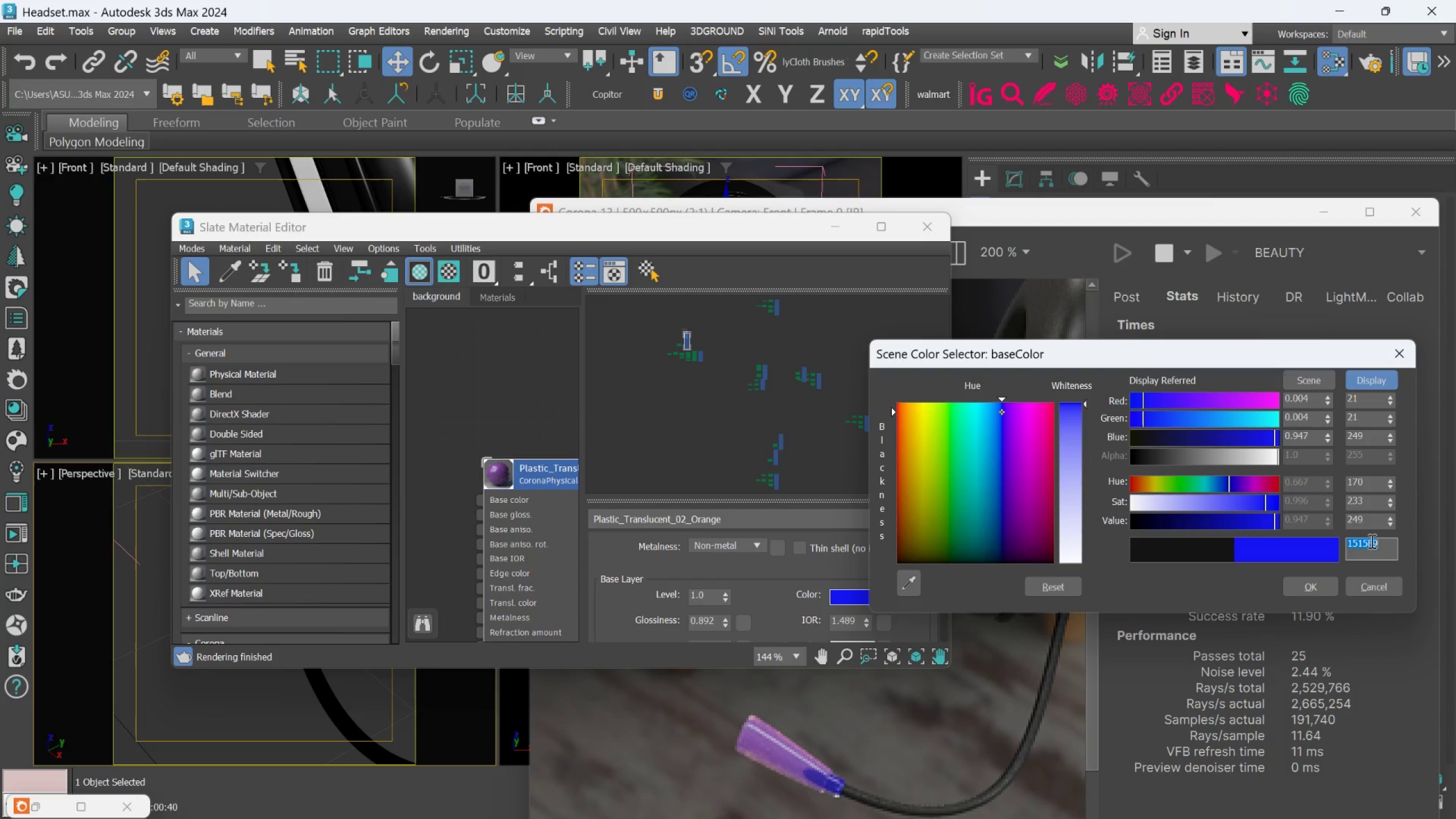 
key(Control+C)
 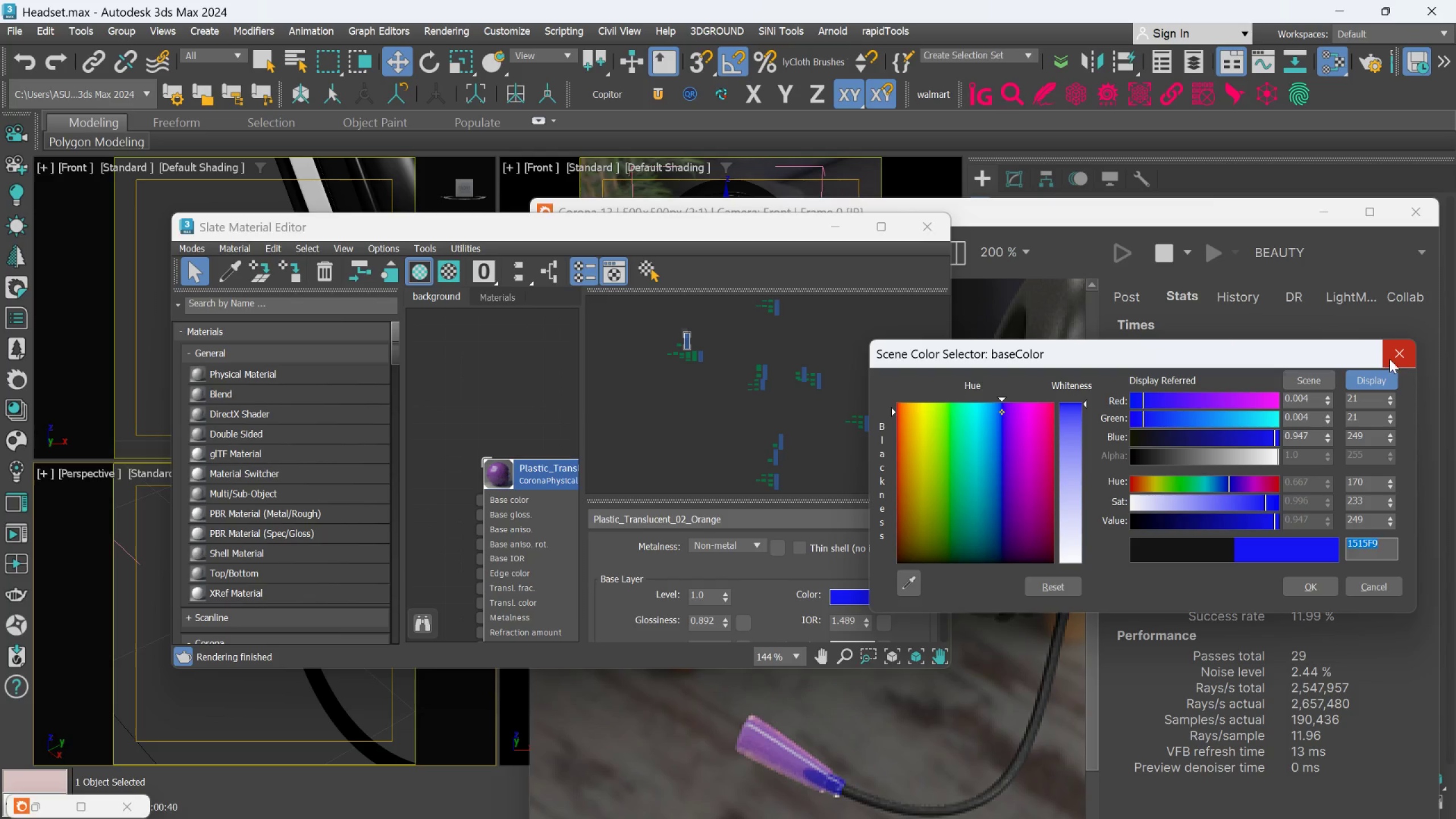 
left_click([1390, 355])
 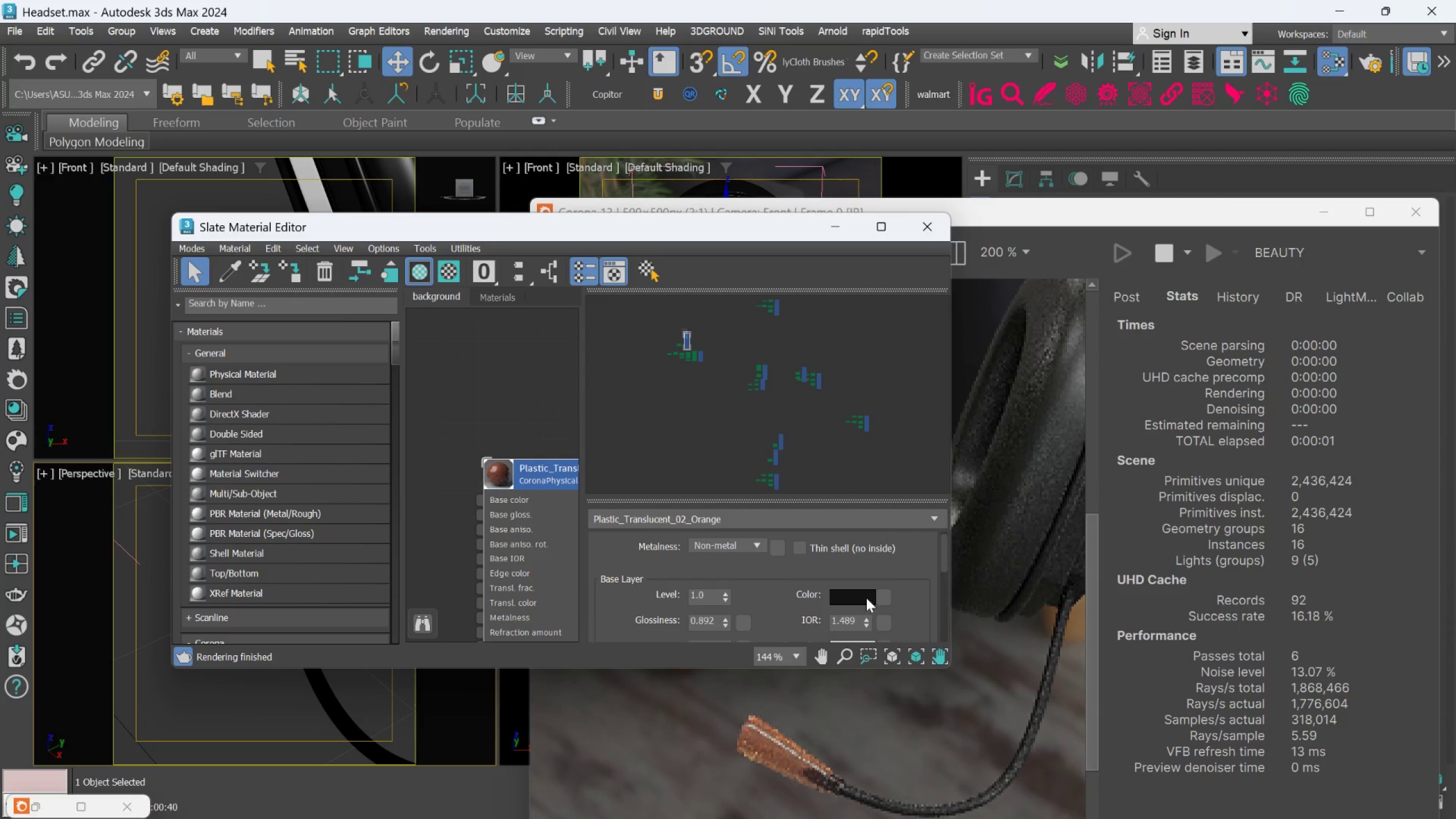 
left_click([866, 599])
 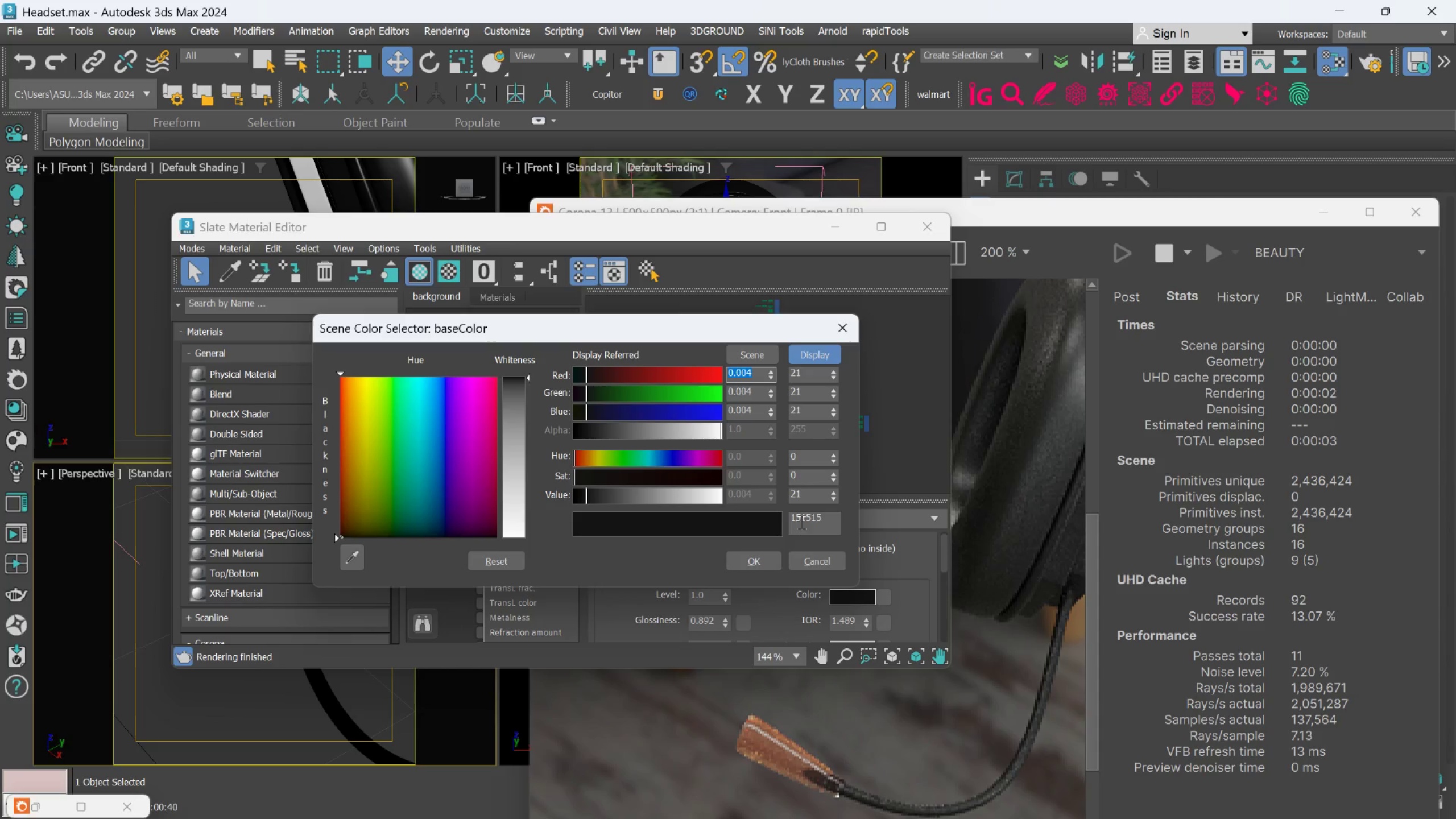 
double_click([800, 521])
 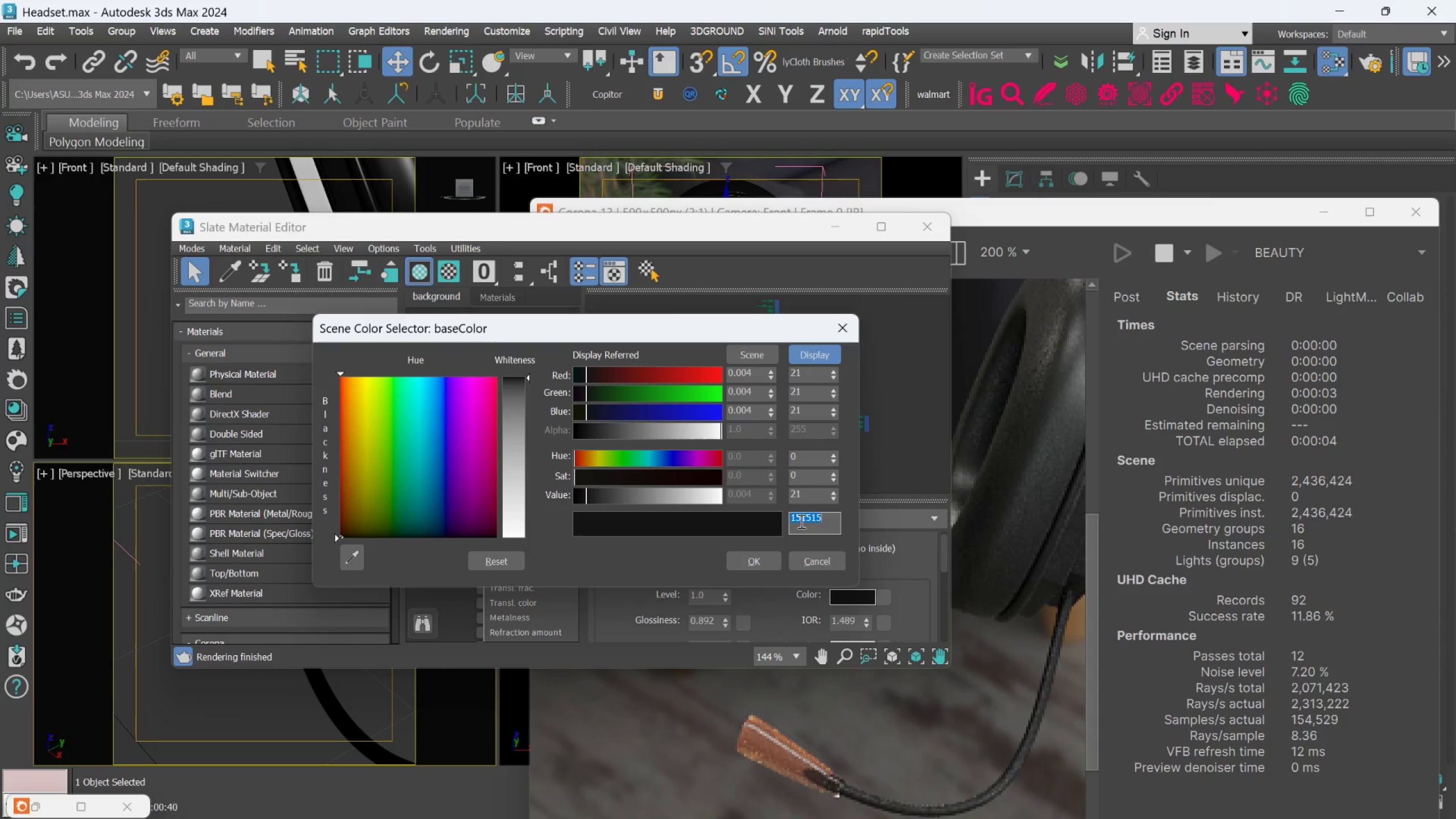 
key(Control+V)
 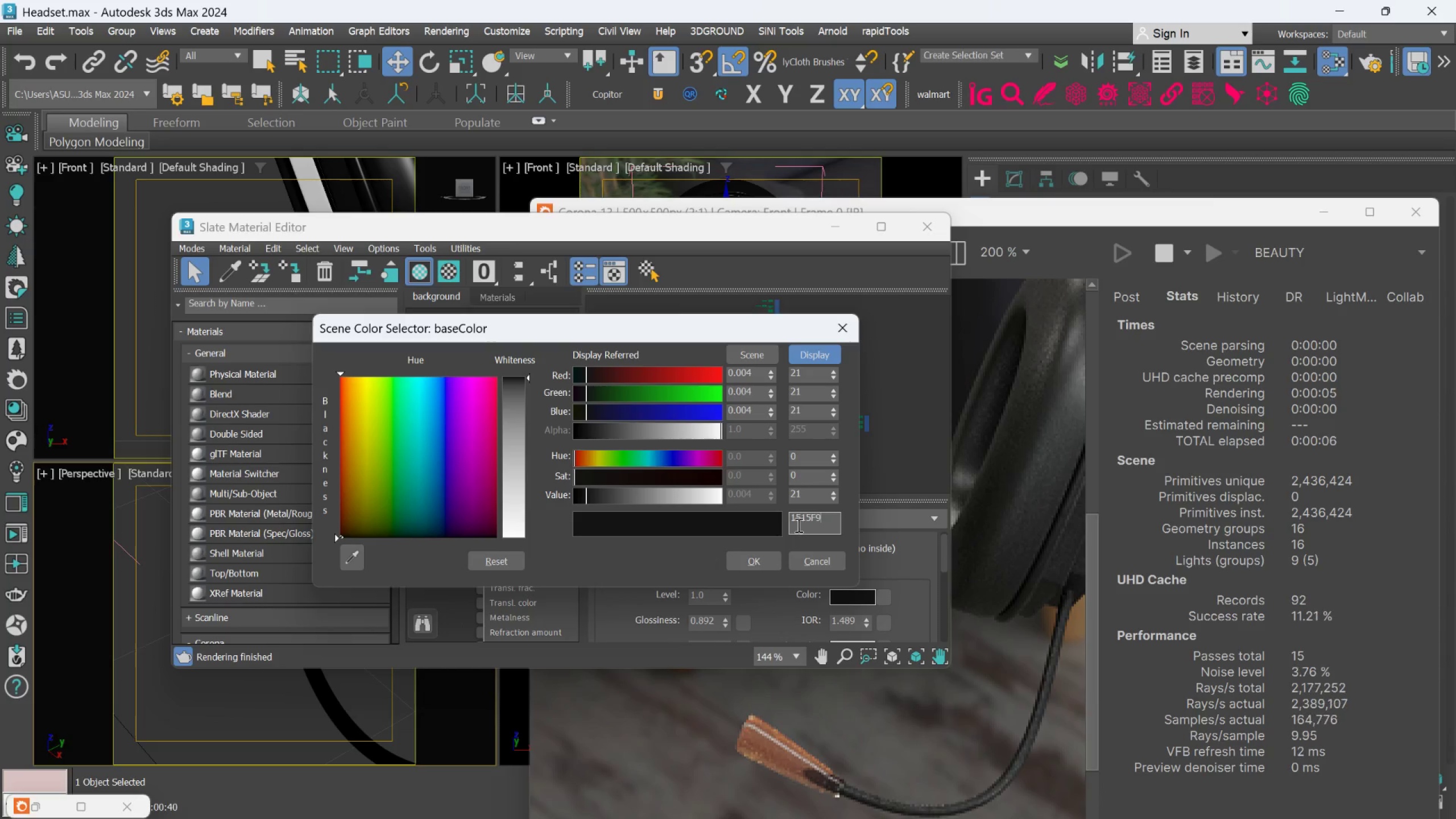 
double_click([798, 524])
 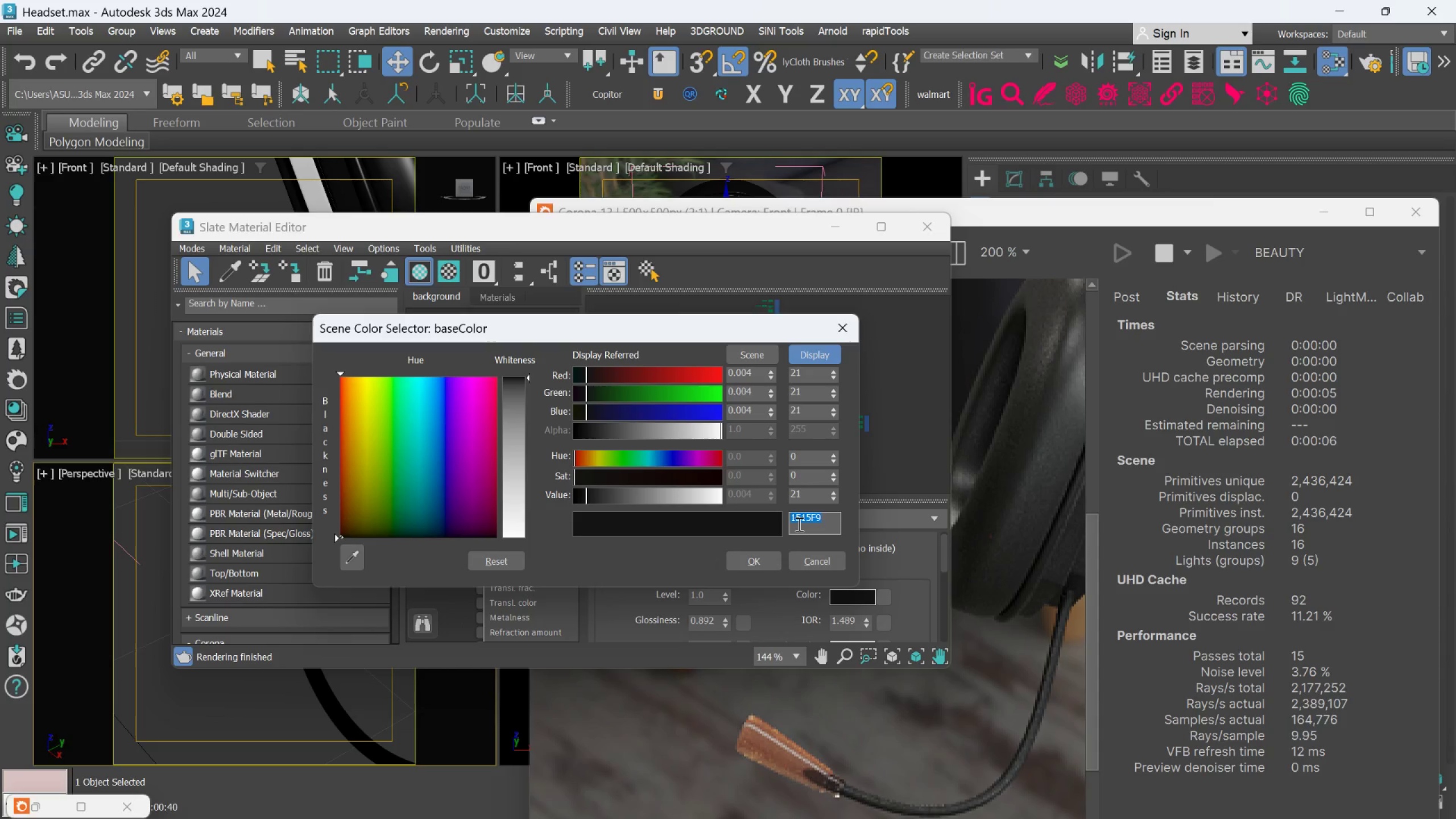 
key(Control+V)
 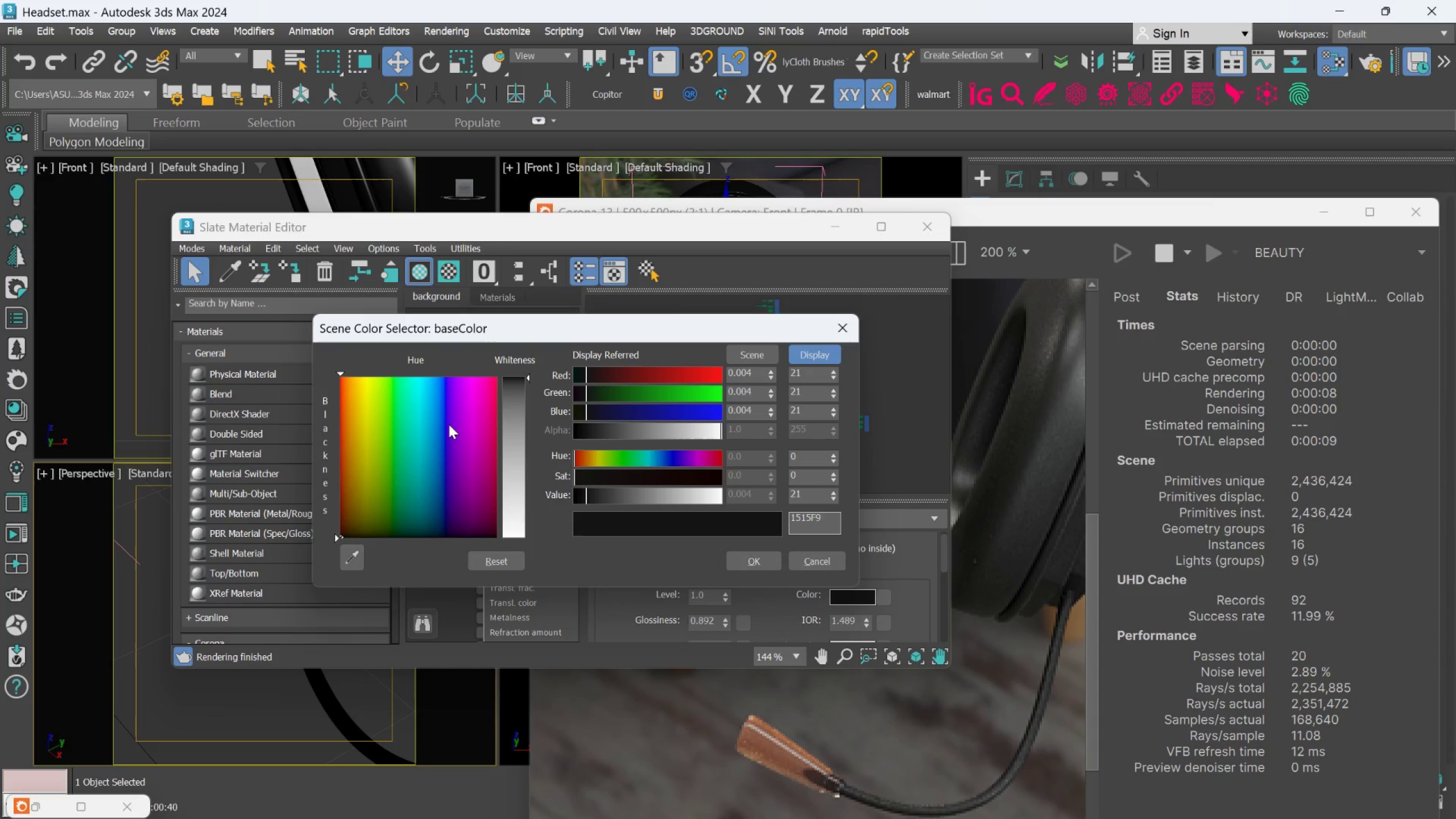 
left_click_drag(start_coordinate=[442, 423], to_coordinate=[445, 386])
 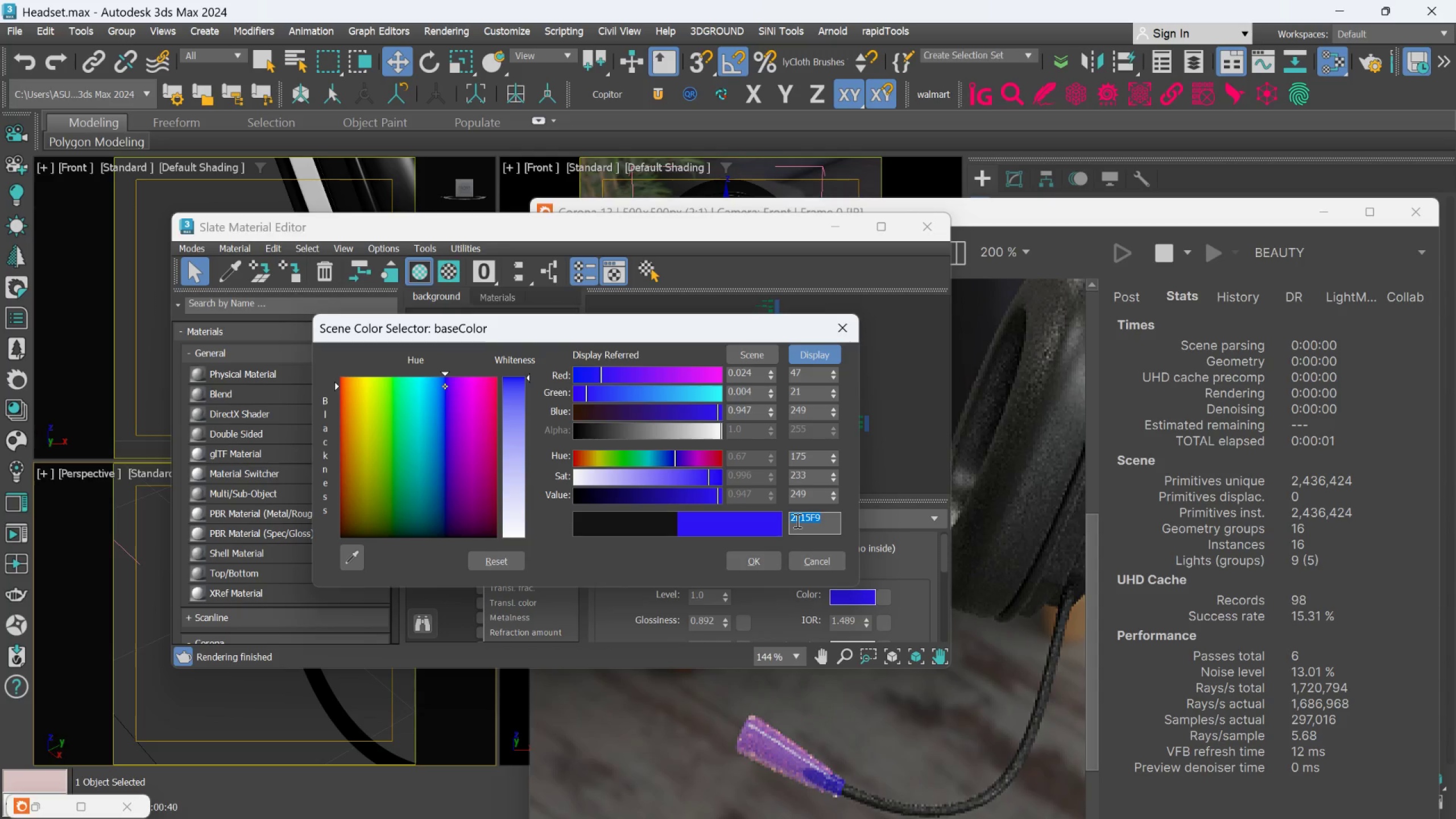 
double_click([797, 519])
 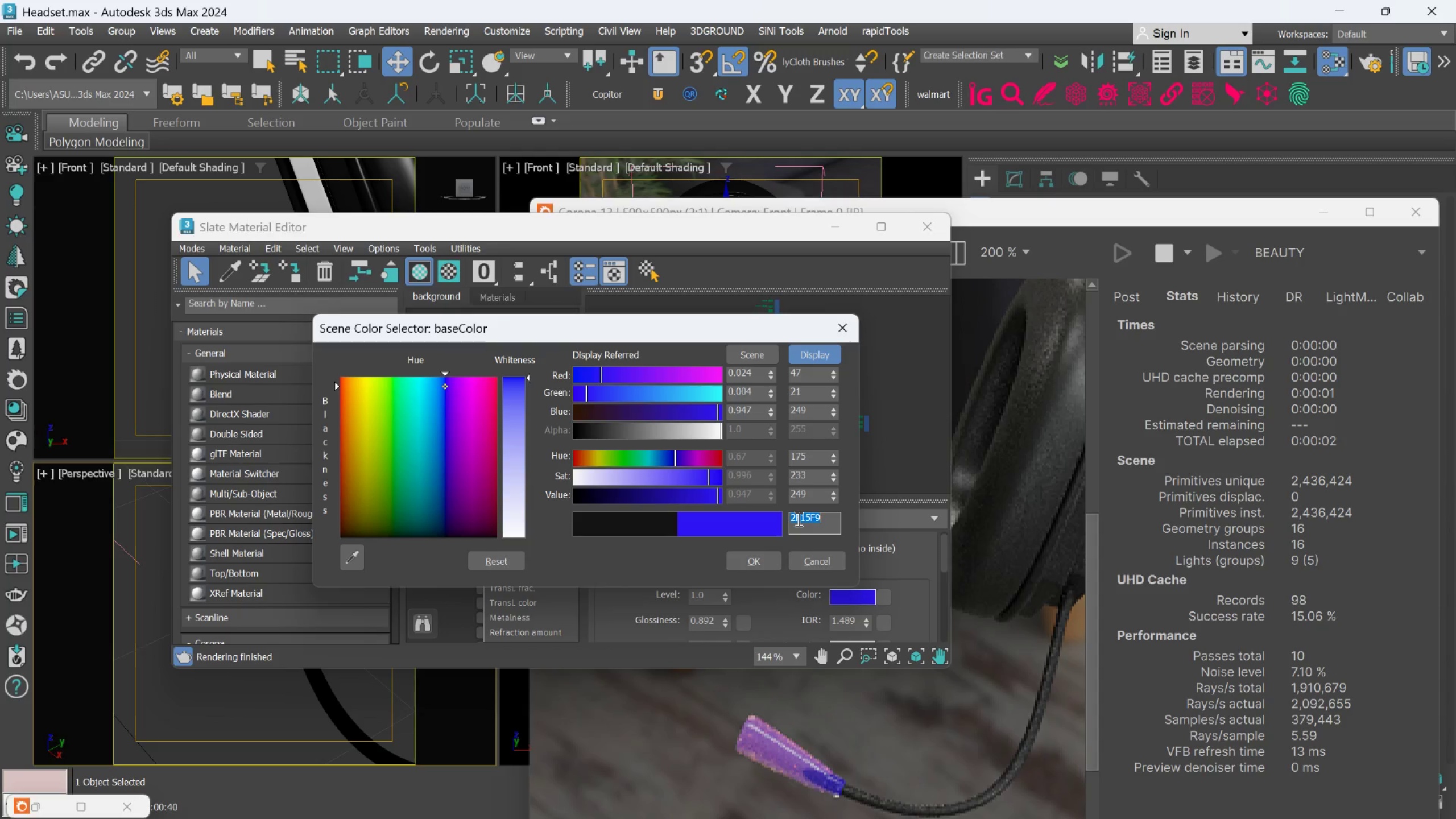 
key(Control+C)
 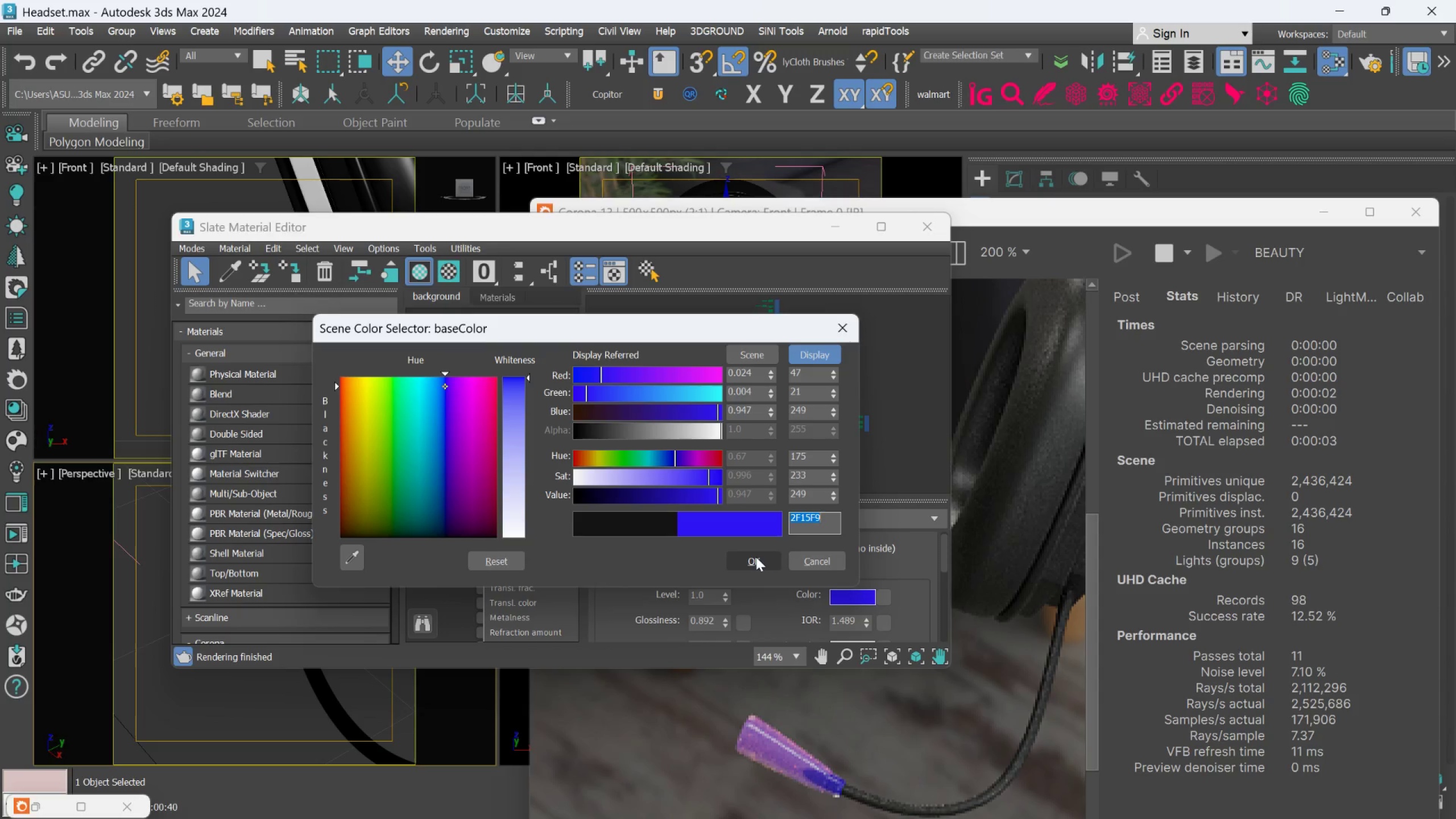 
left_click([756, 557])
 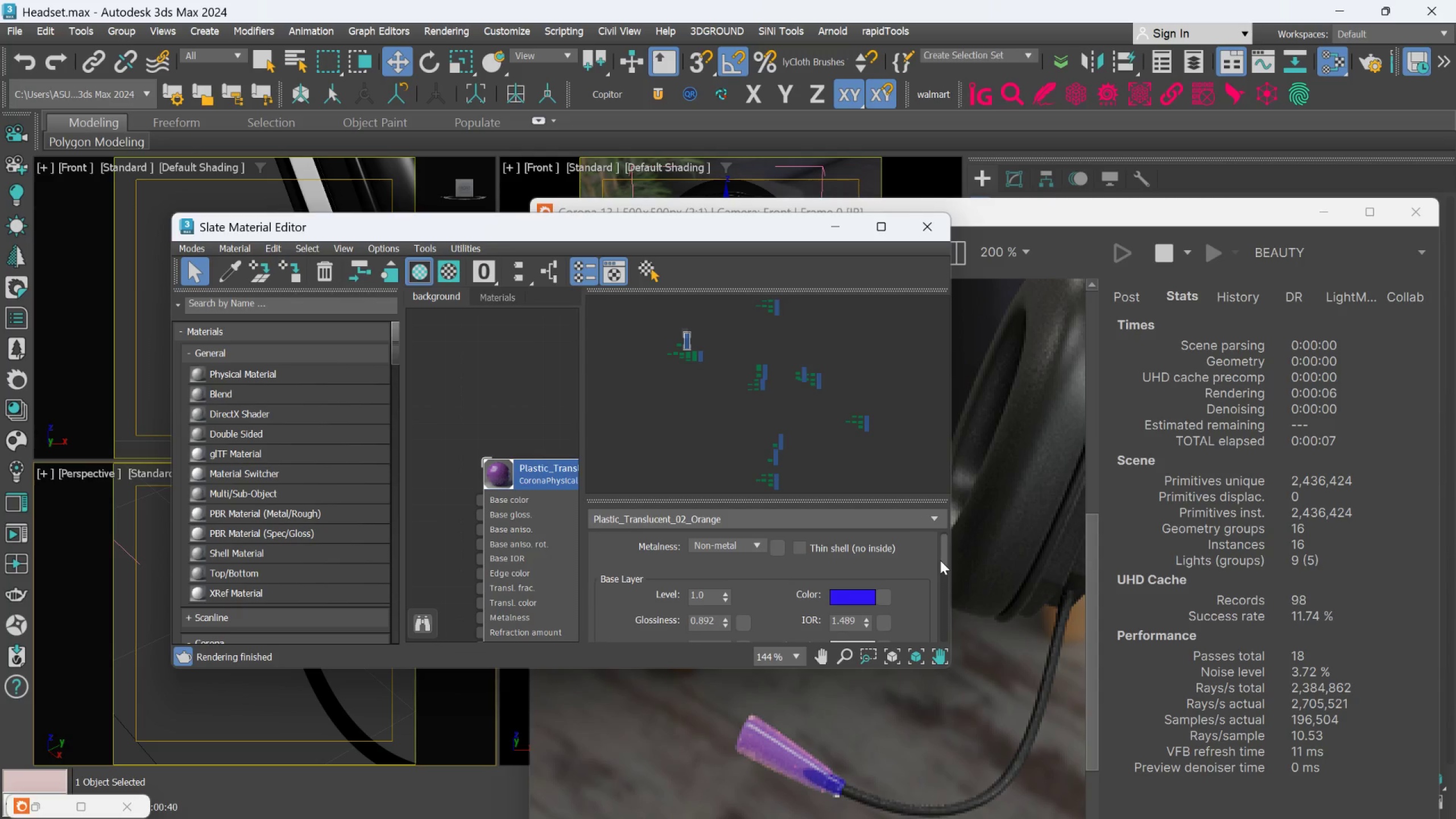 
left_click_drag(start_coordinate=[941, 559], to_coordinate=[939, 570])
 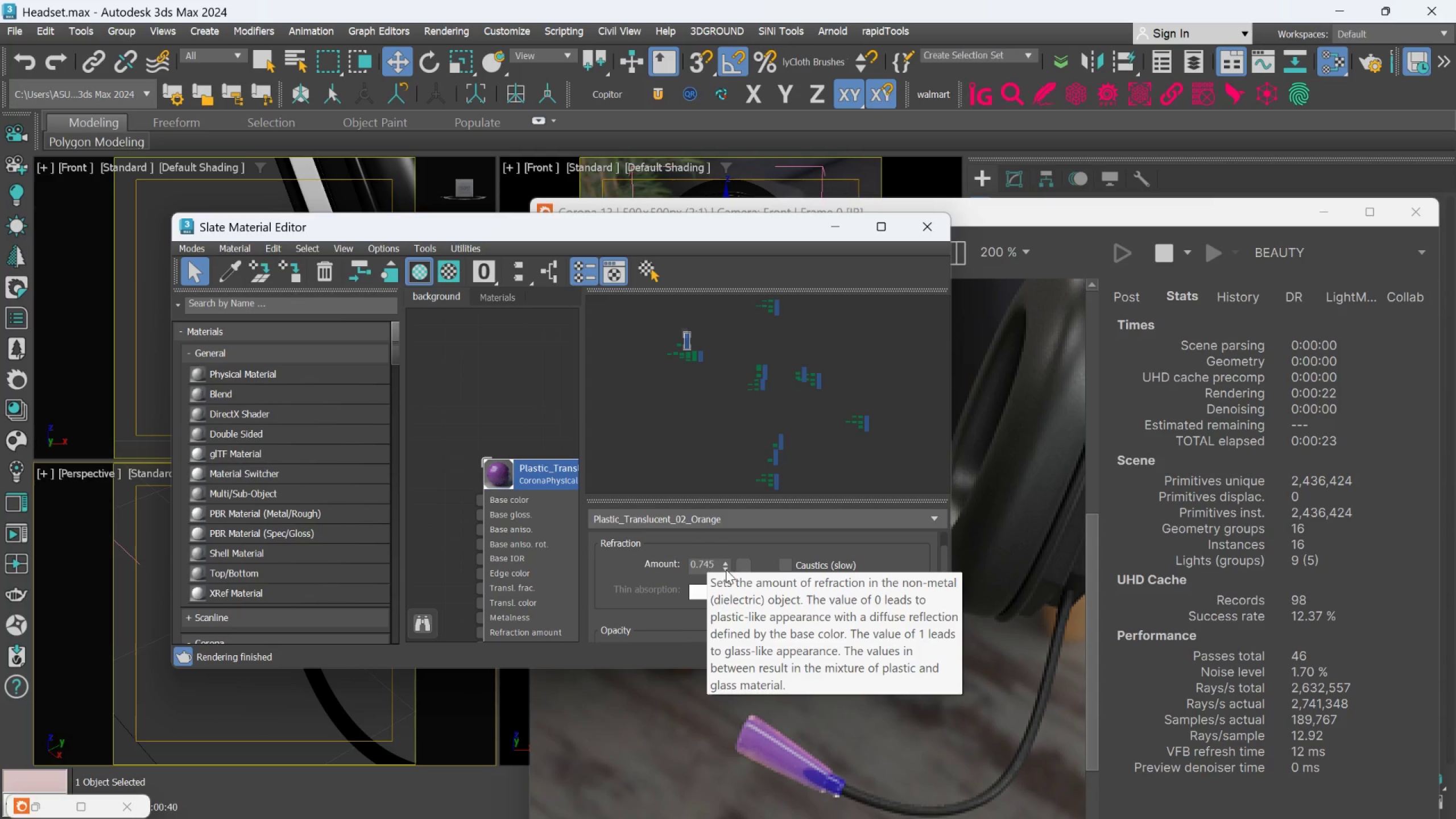 
wait(5.54)
 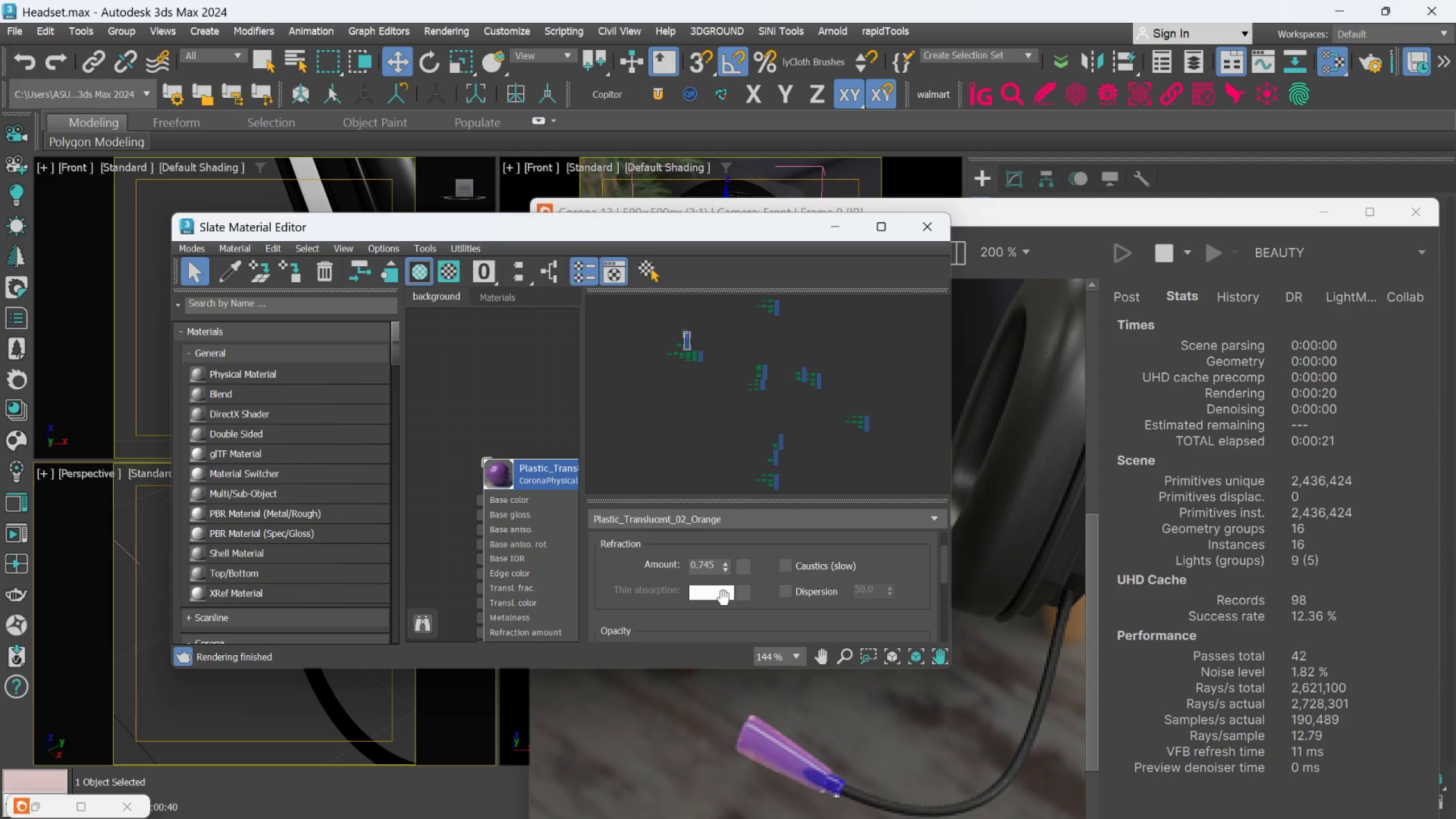 
left_click_drag(start_coordinate=[725, 562], to_coordinate=[730, 551])
 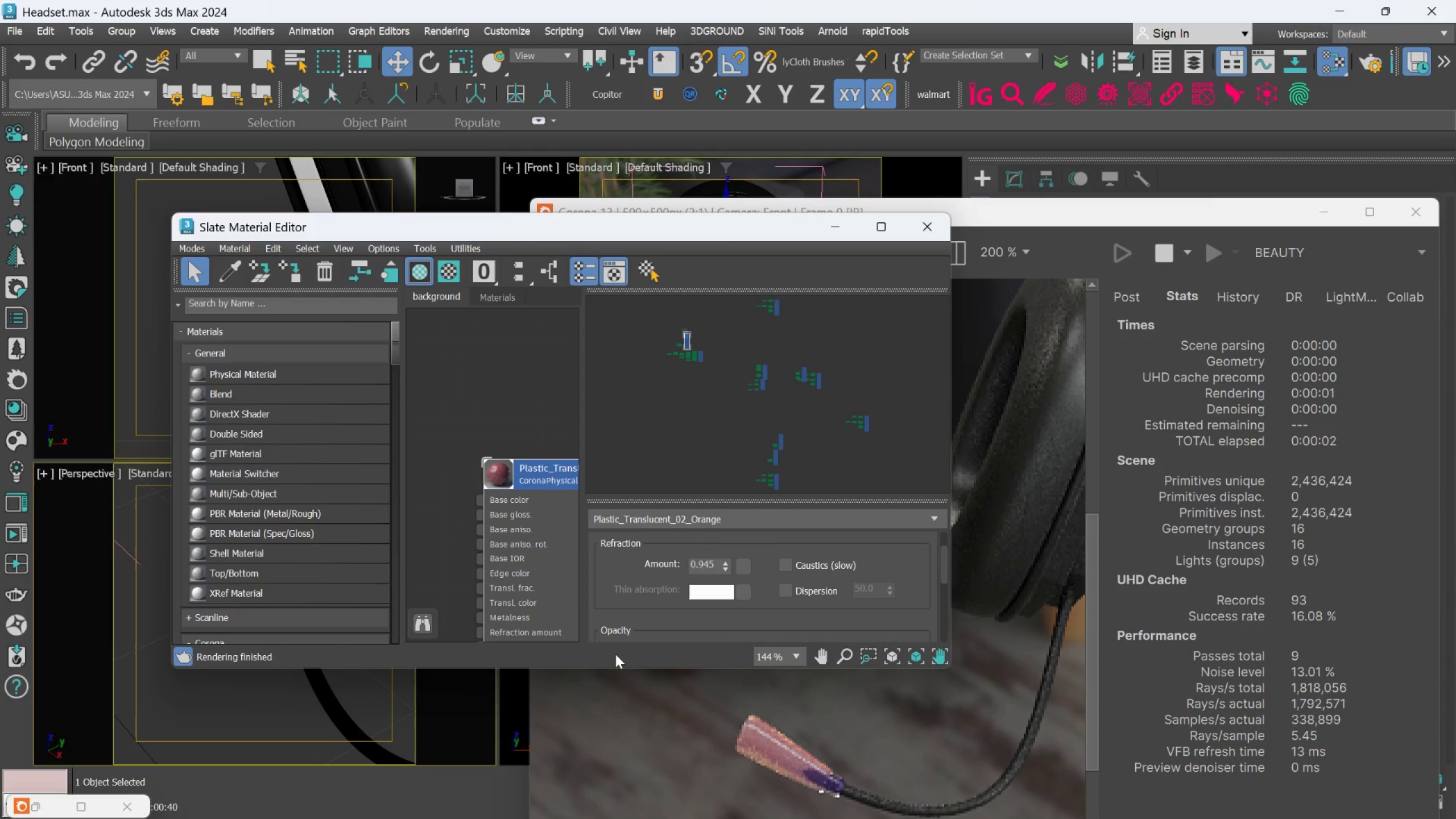 
key(Control+Z)
 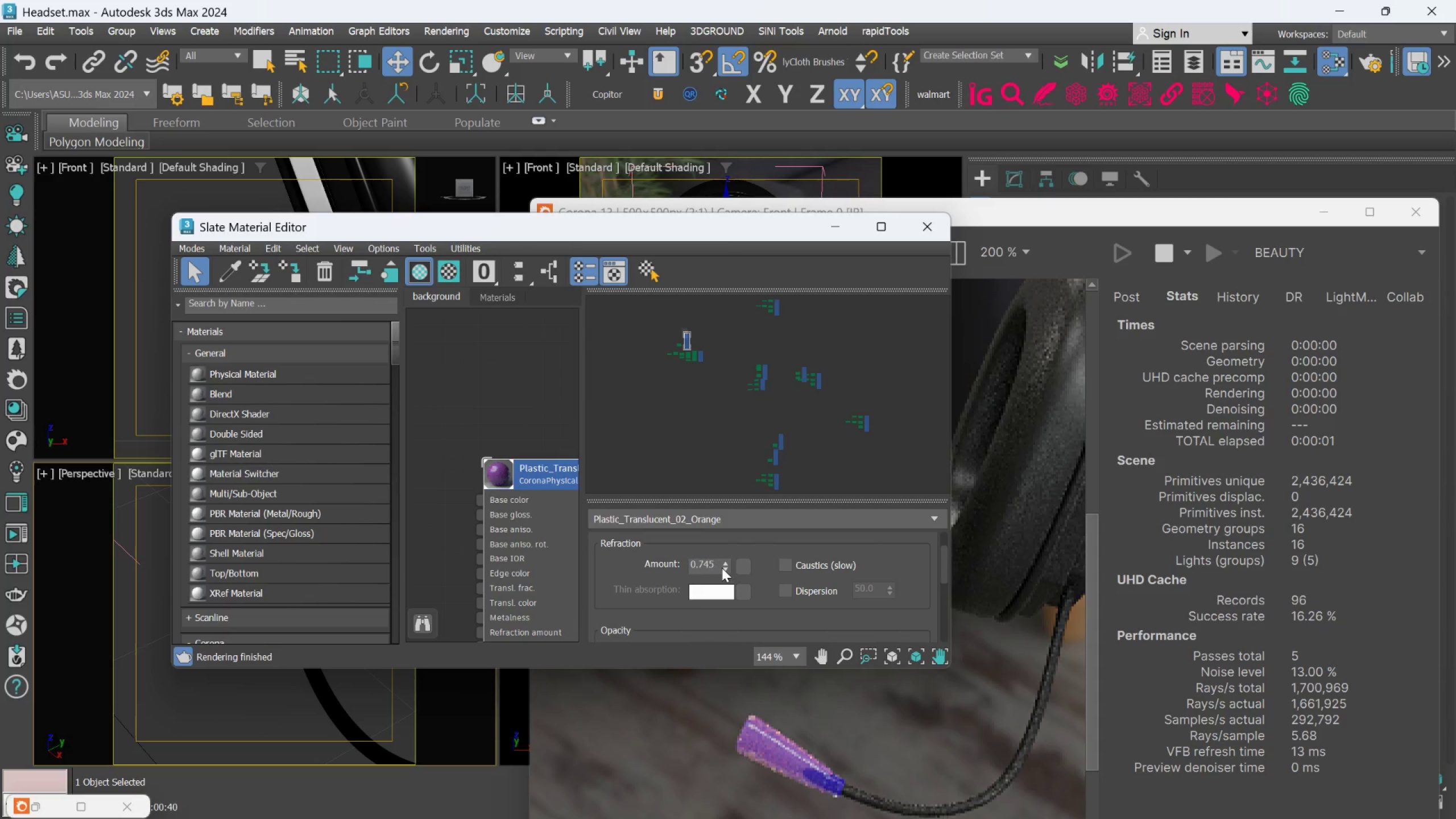 
left_click_drag(start_coordinate=[722, 567], to_coordinate=[730, 597])
 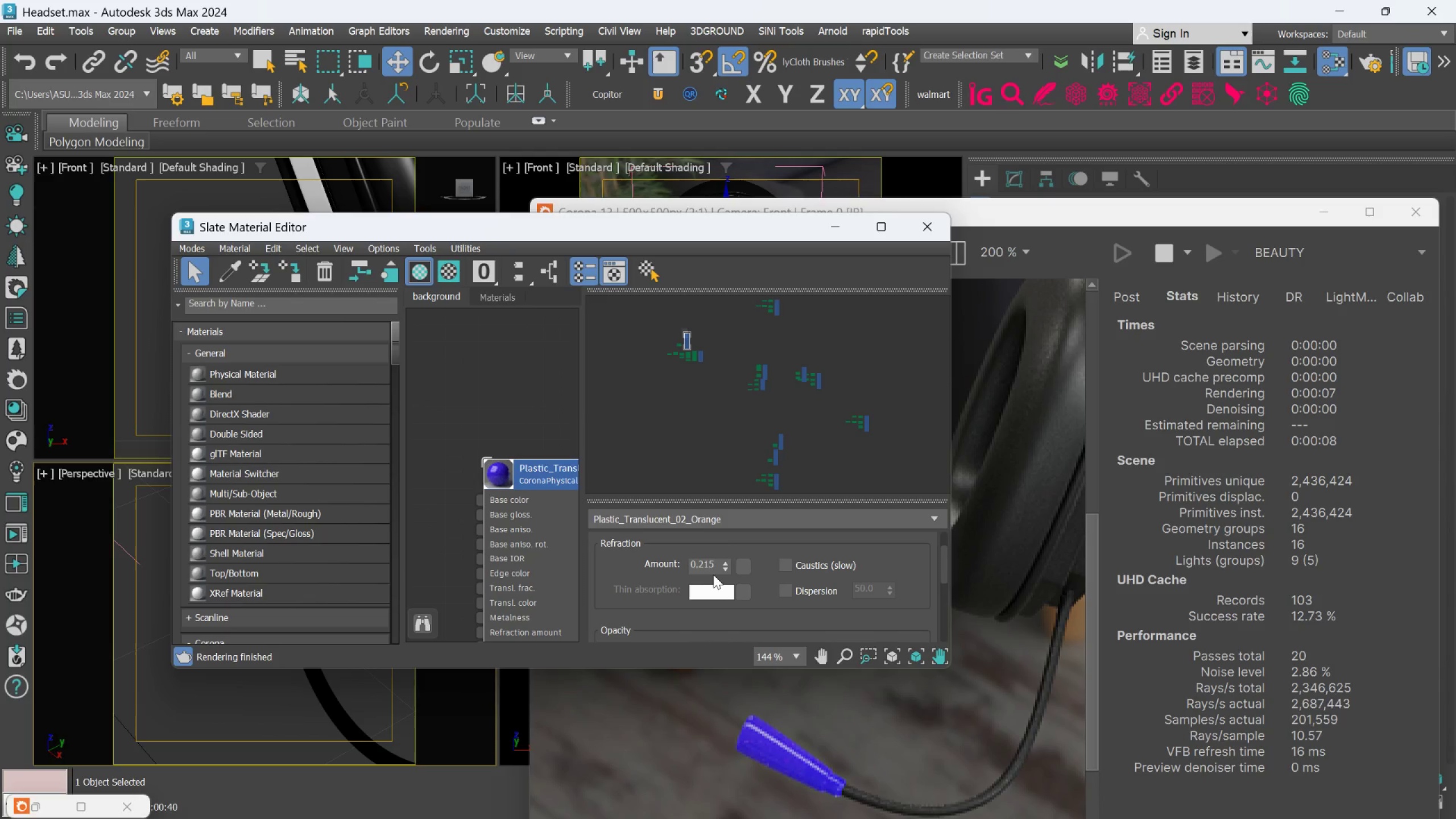 
wait(13.62)
 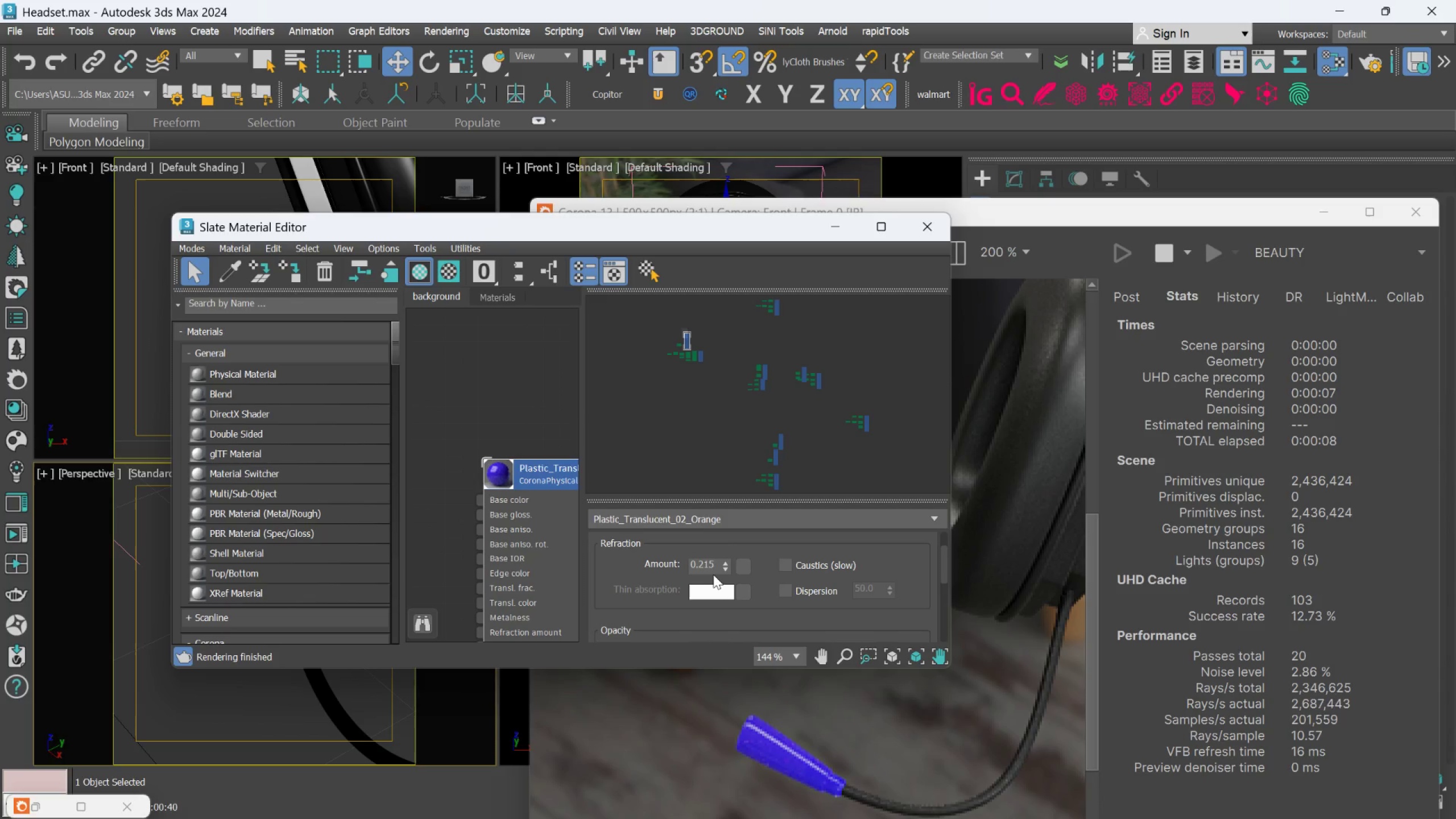 
double_click([706, 562])
 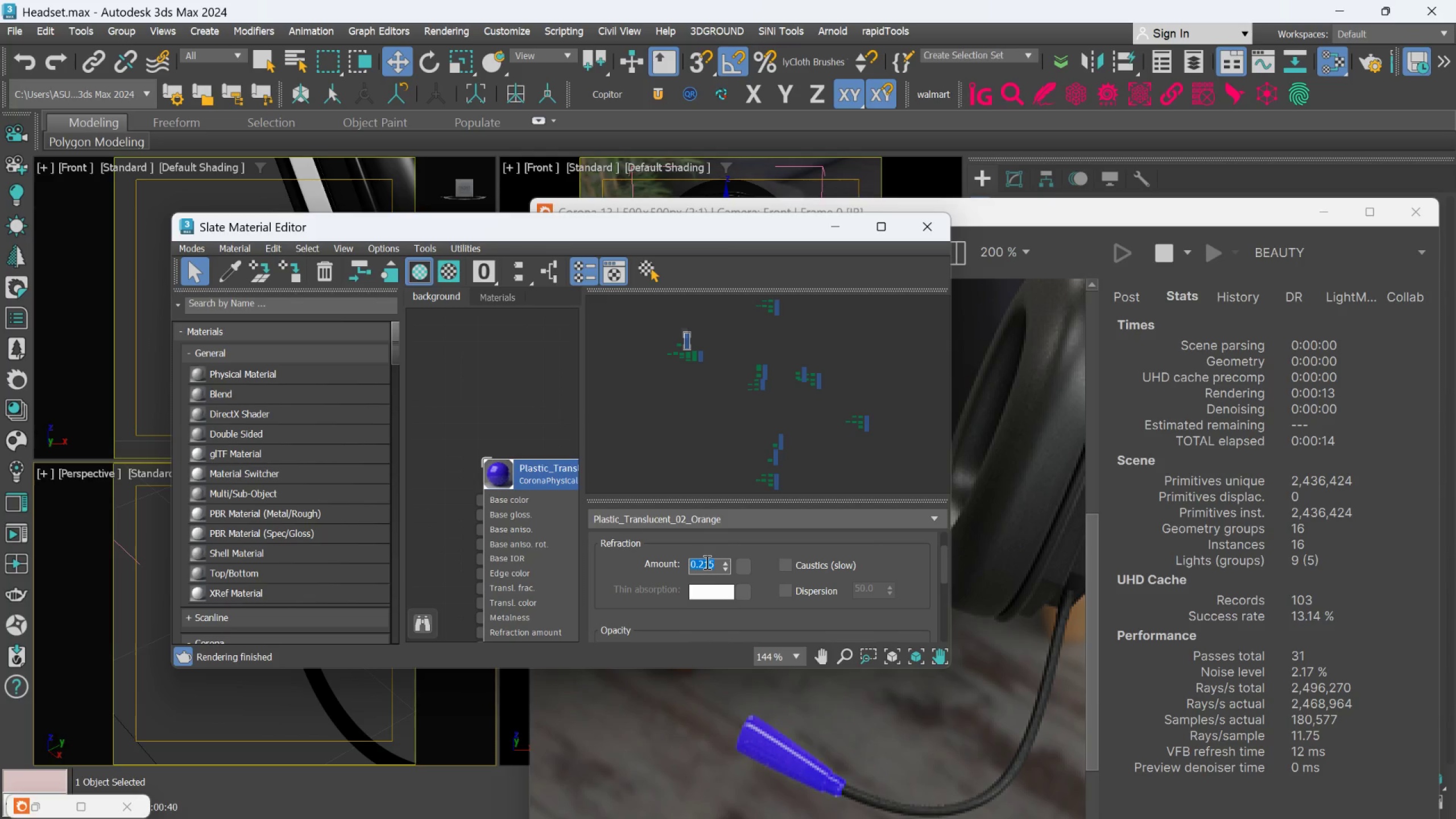 
key(Period)
 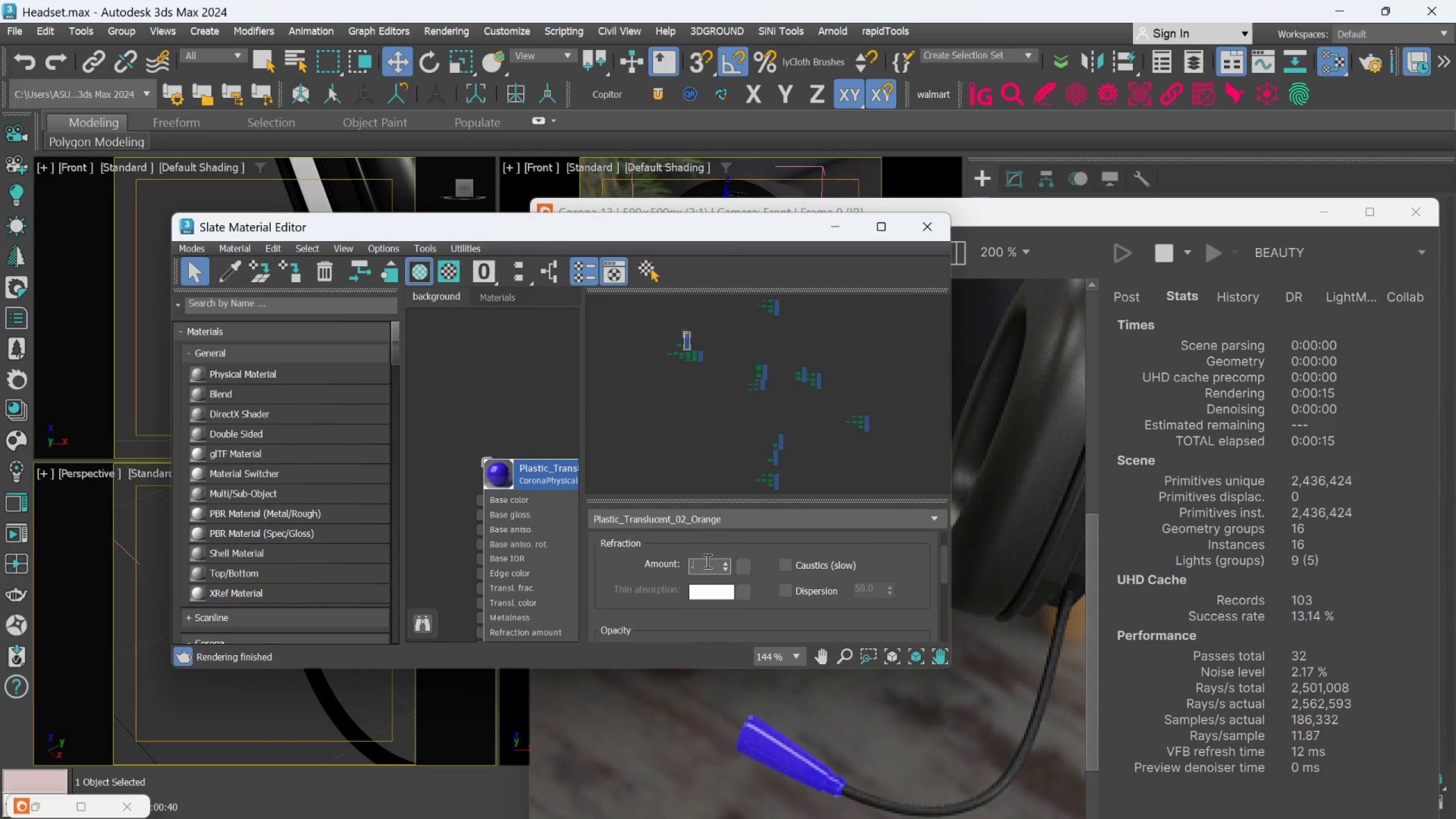 
key(3)
 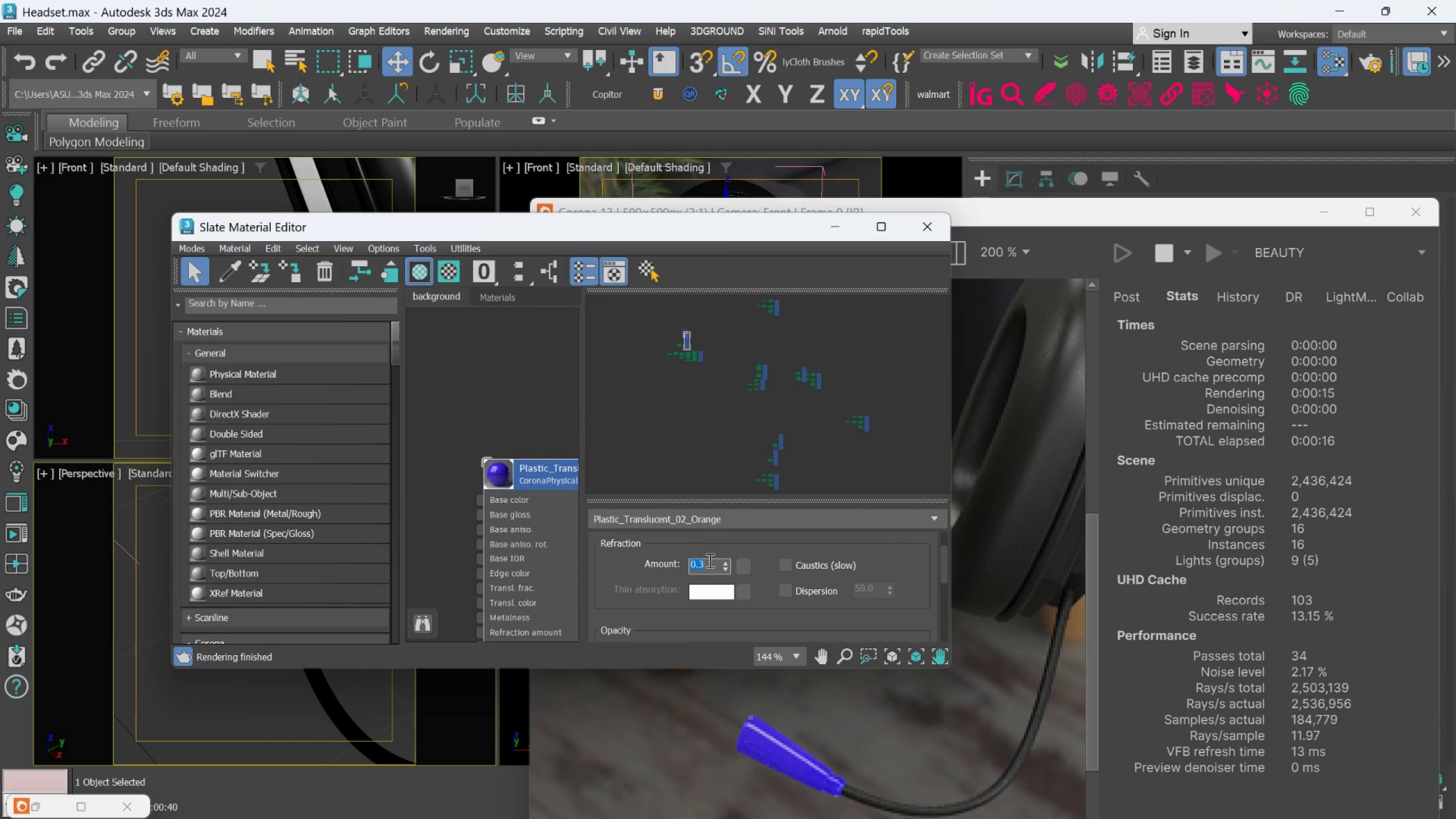 
key(Enter)
 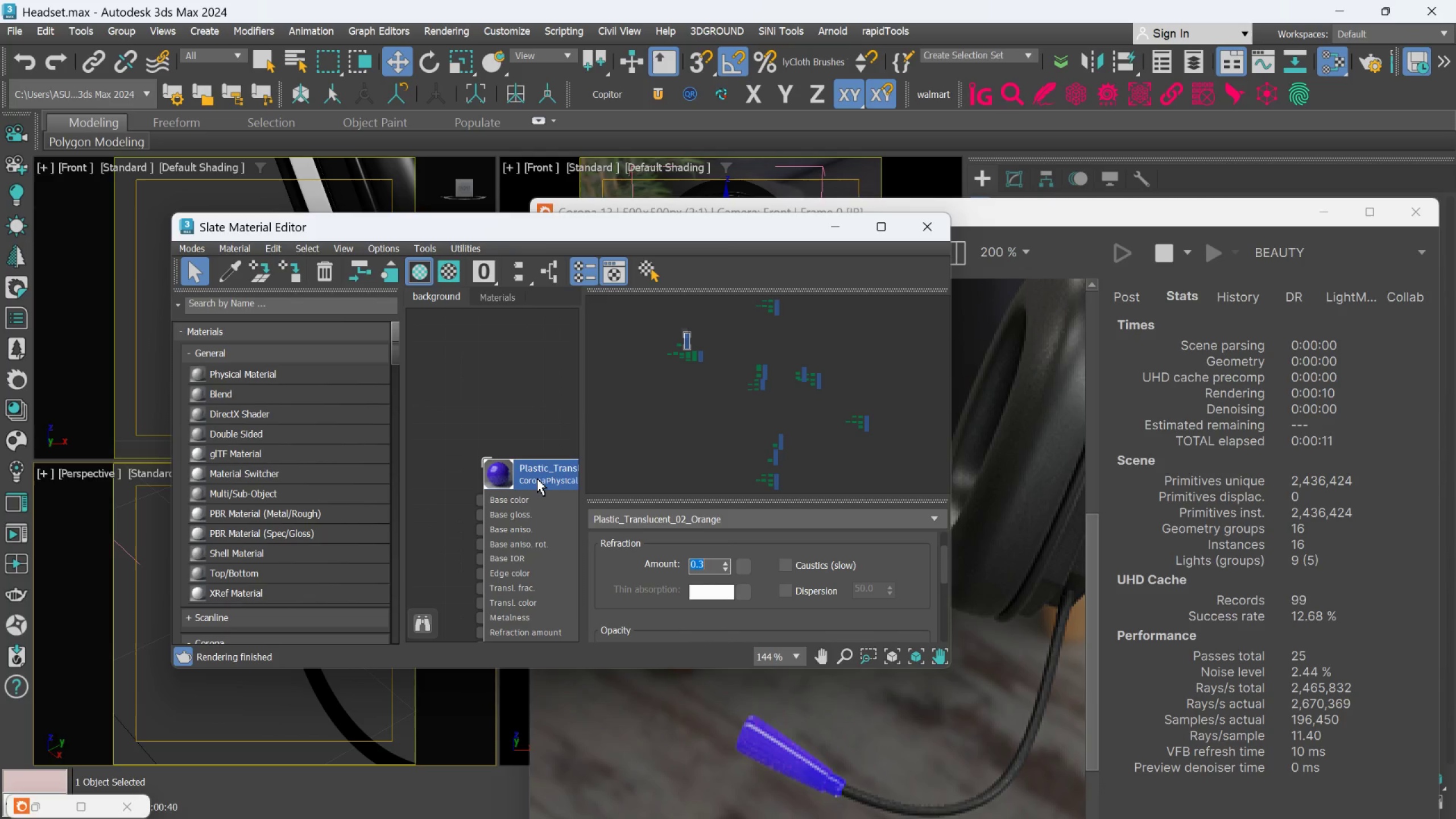 
wait(16.48)
 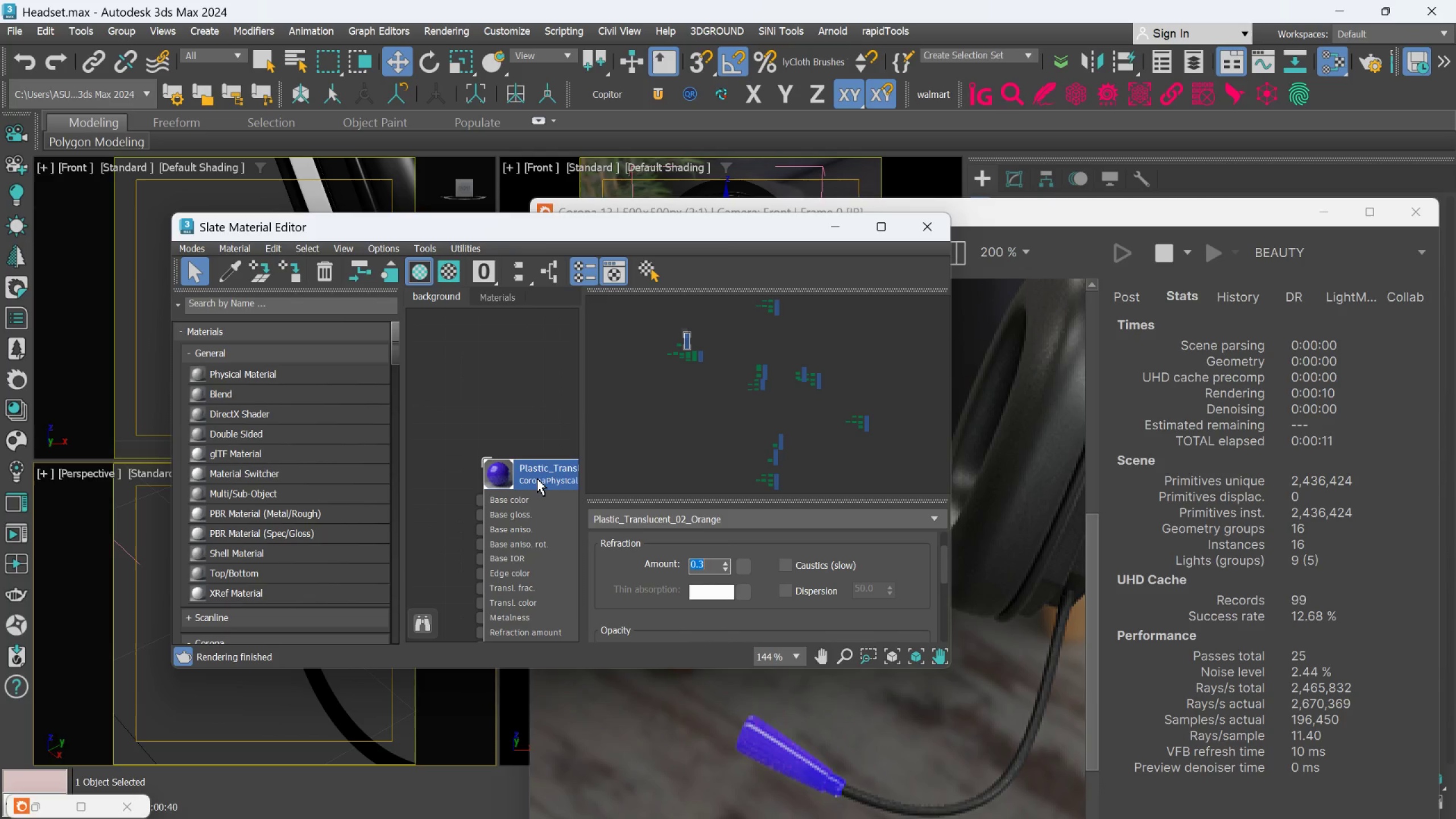 
double_click([701, 566])
 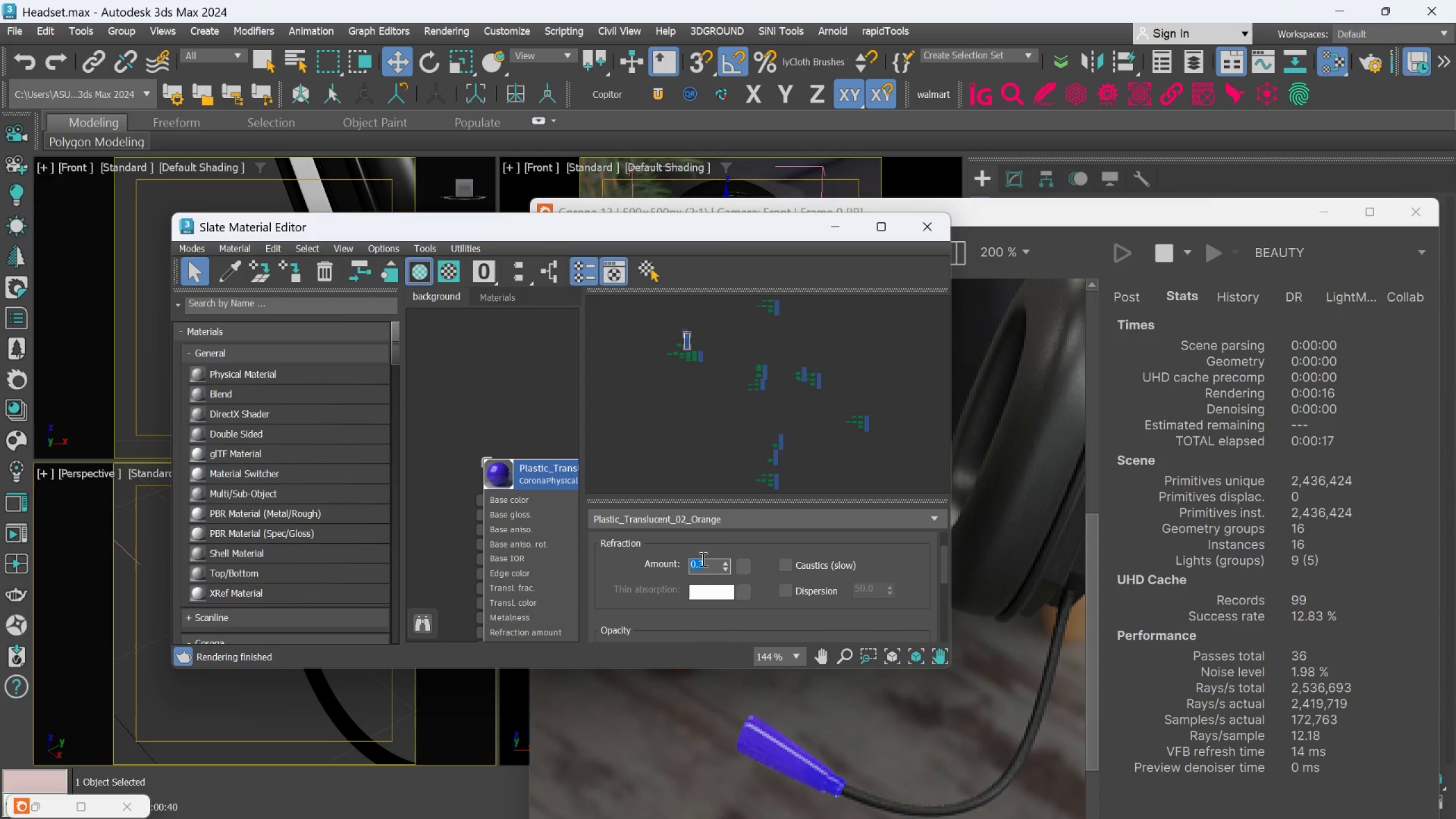 
type(.25)
 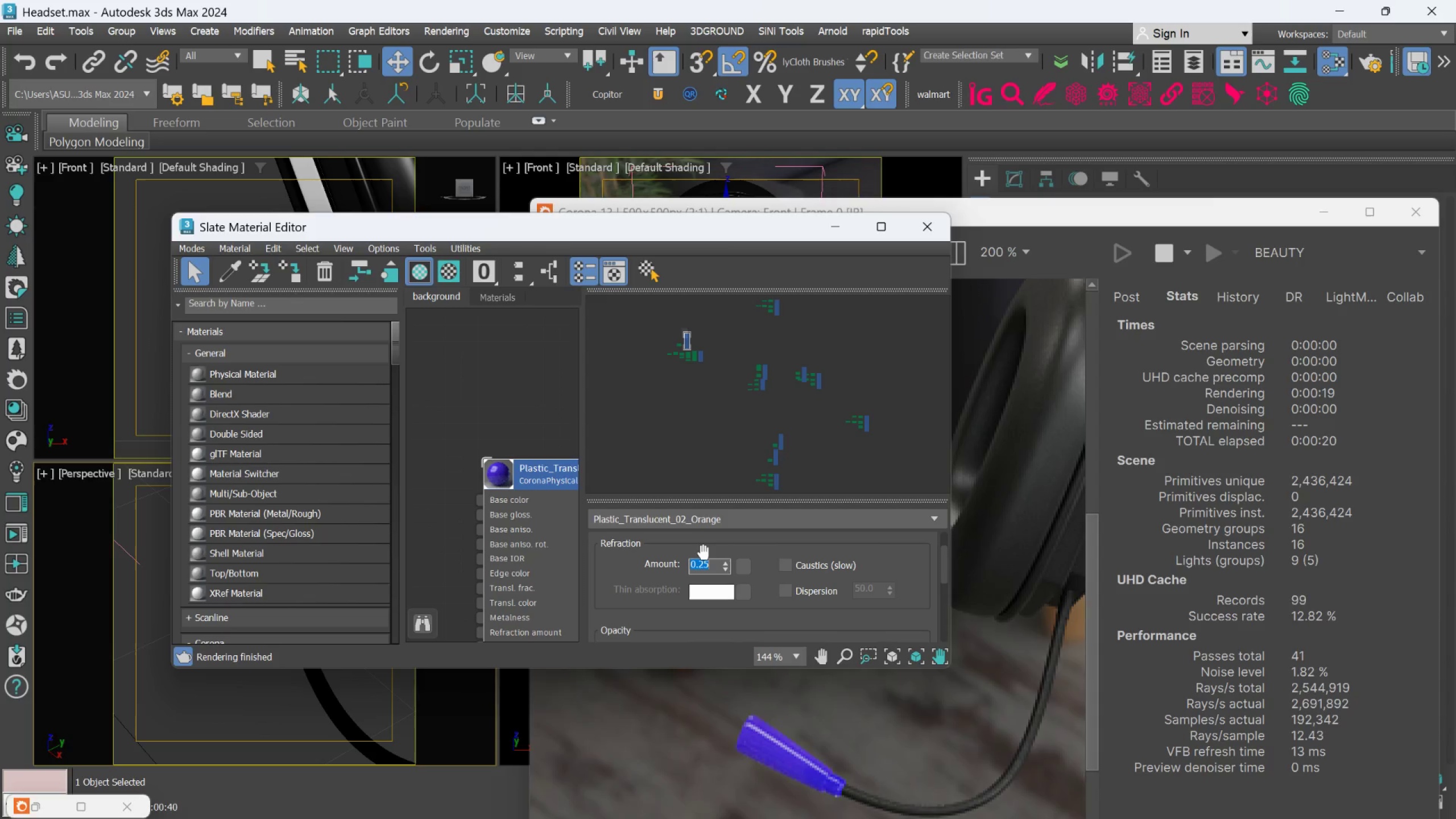 
key(Enter)
 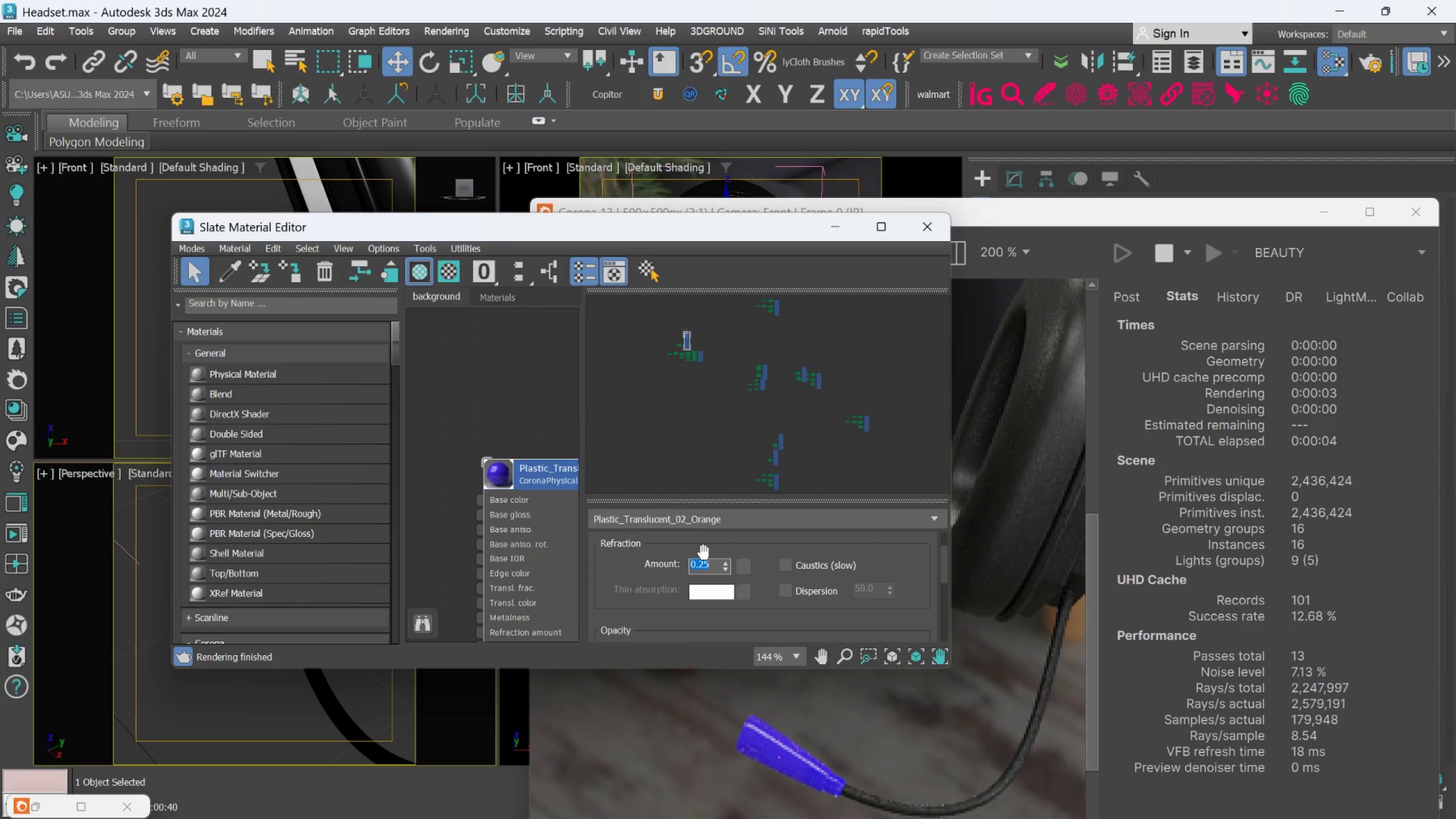 
wait(5.77)
 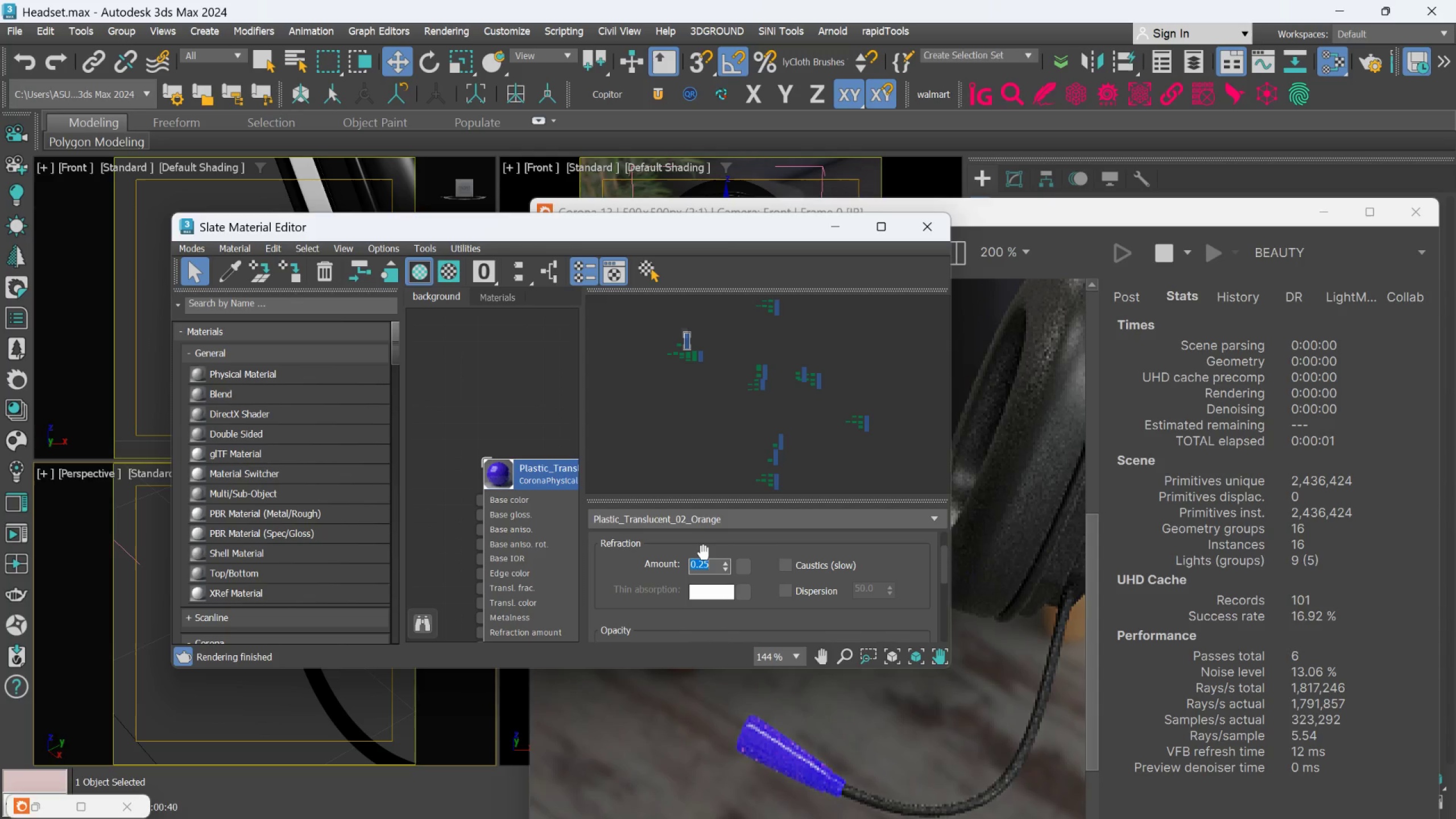 
left_click([514, 415])
 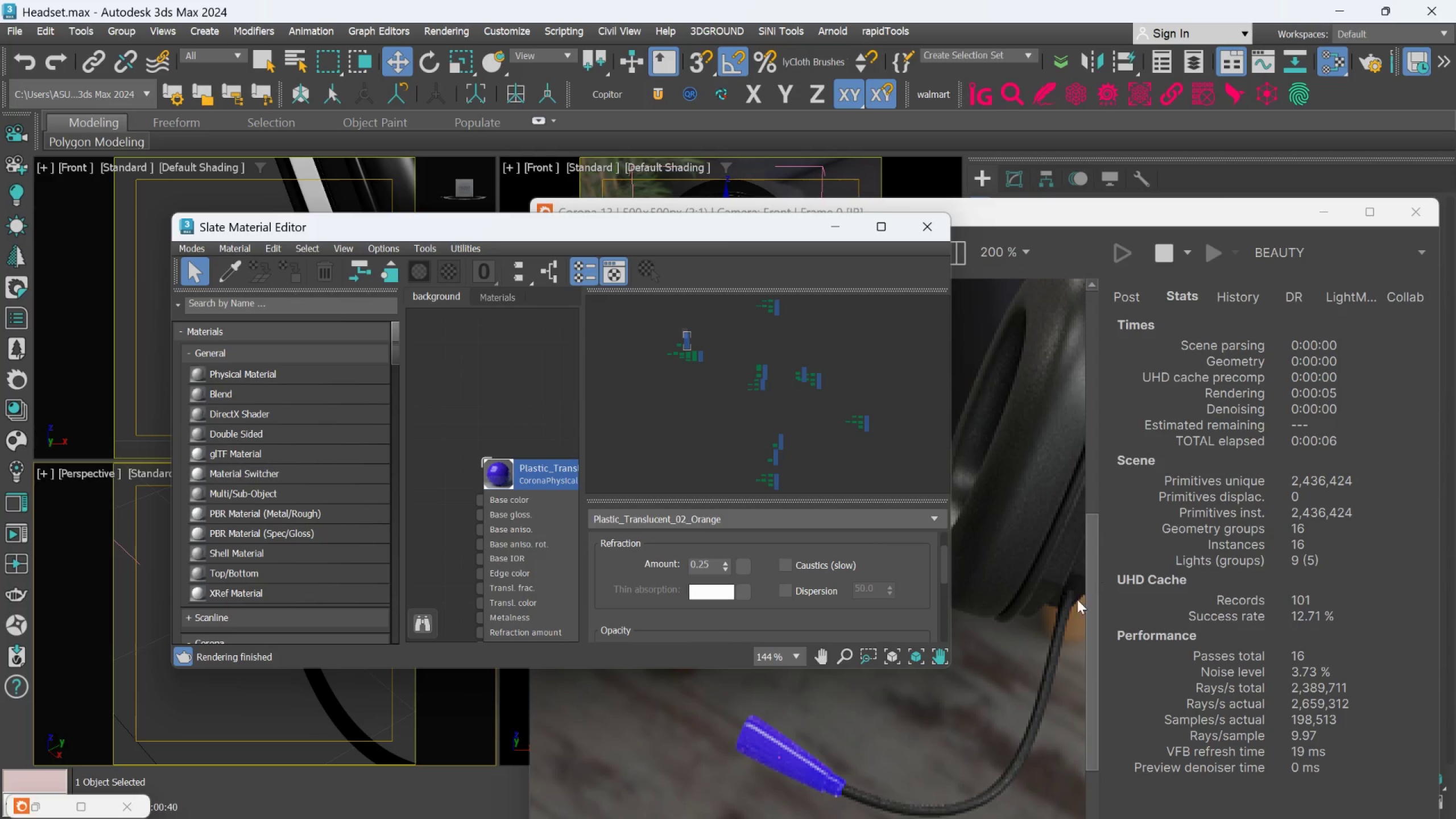 
scroll: coordinate [1050, 634], scroll_direction: down, amount: 5.0
 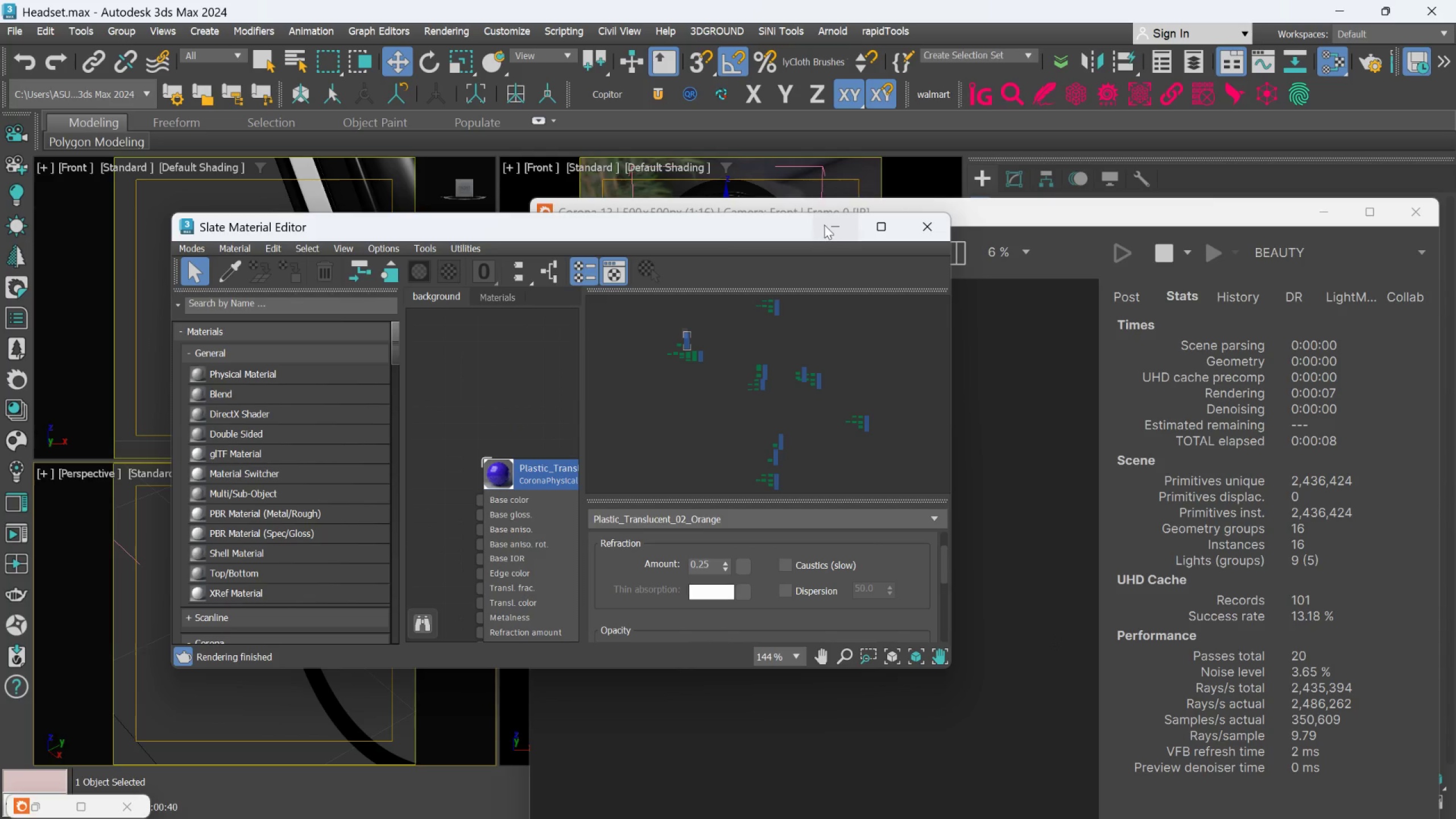 
left_click([825, 224])
 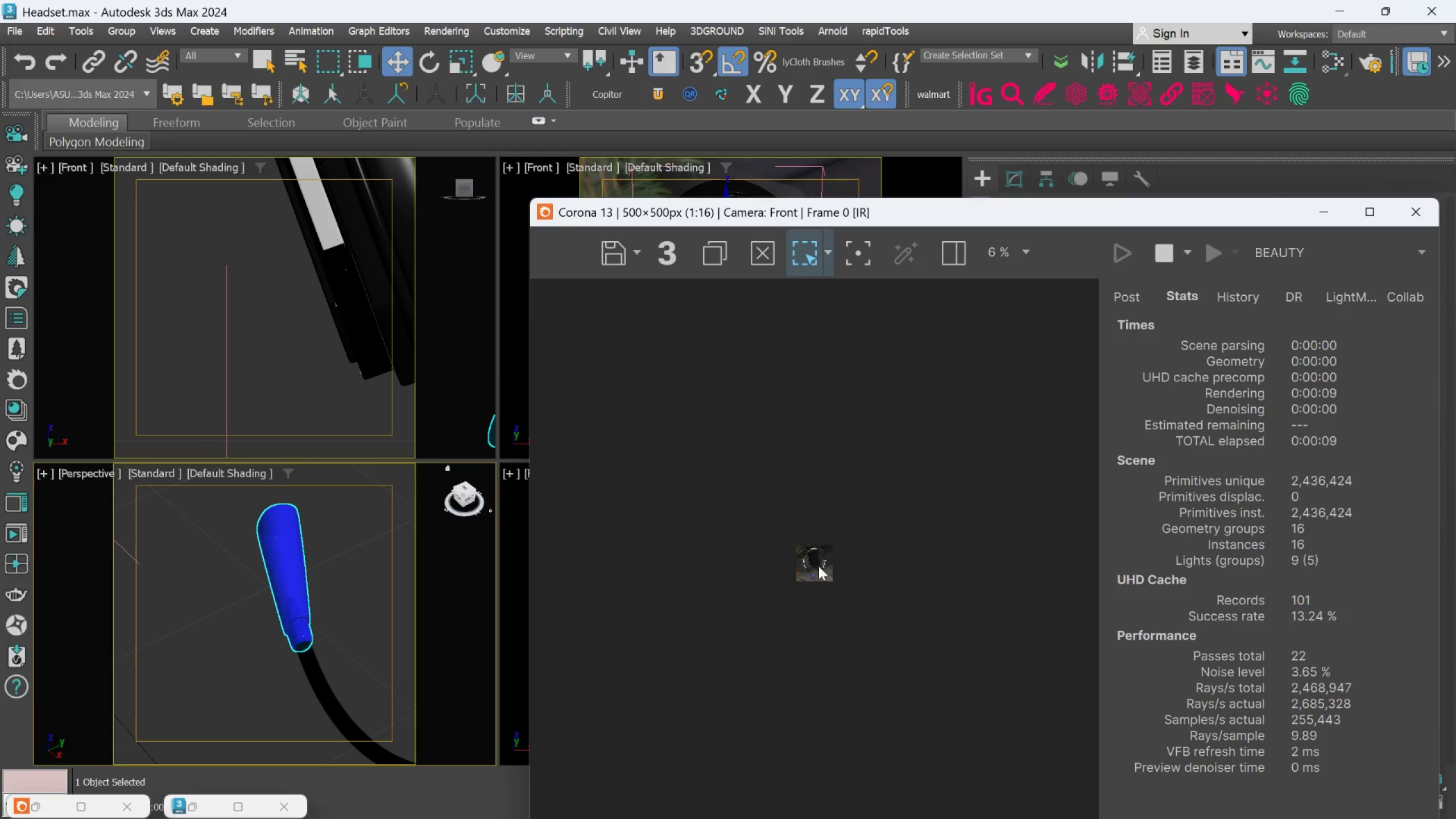 
scroll: coordinate [896, 696], scroll_direction: up, amount: 6.0
 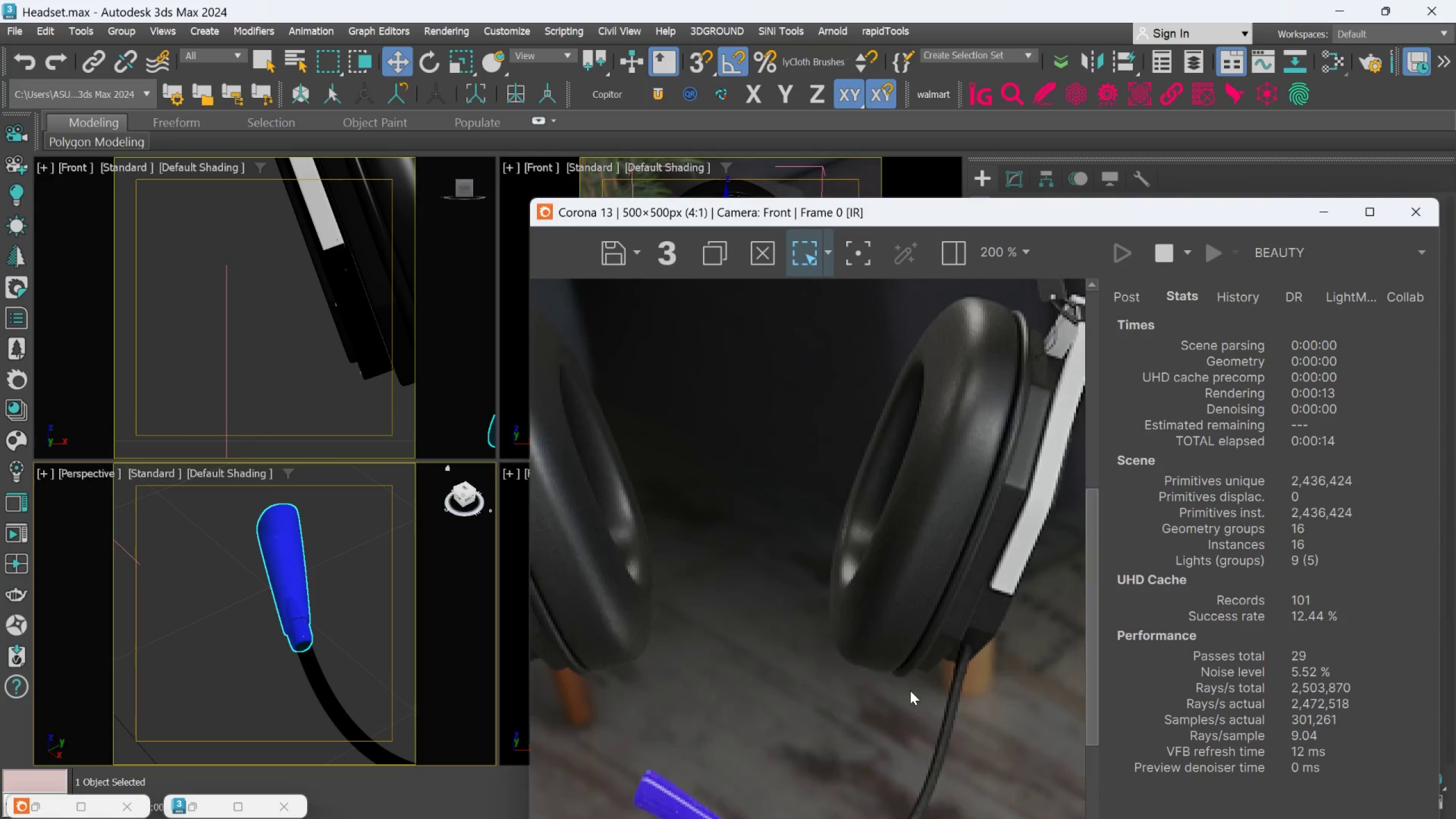 
scroll: coordinate [942, 636], scroll_direction: down, amount: 2.0
 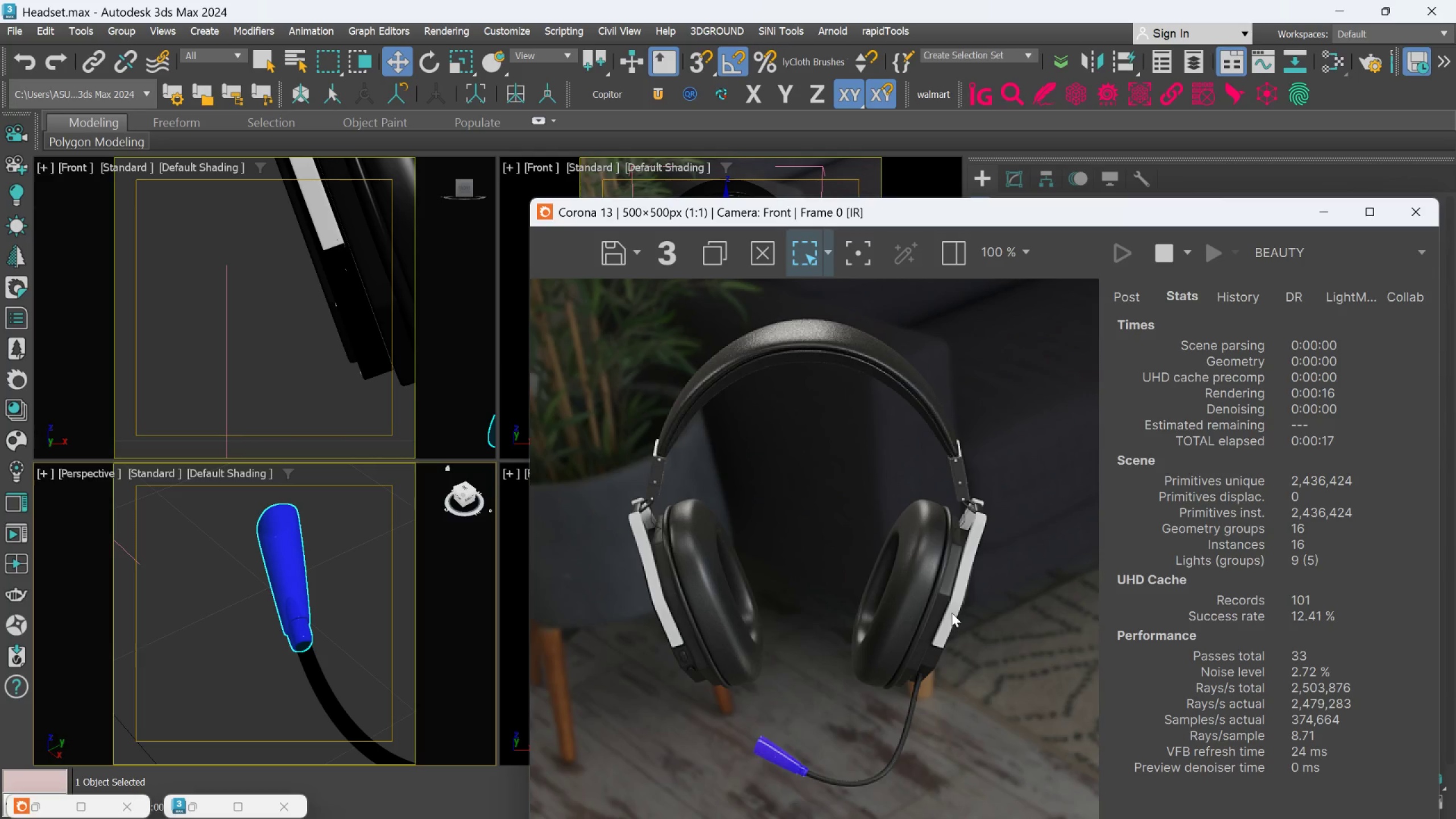 
scroll: coordinate [987, 516], scroll_direction: up, amount: 2.0
 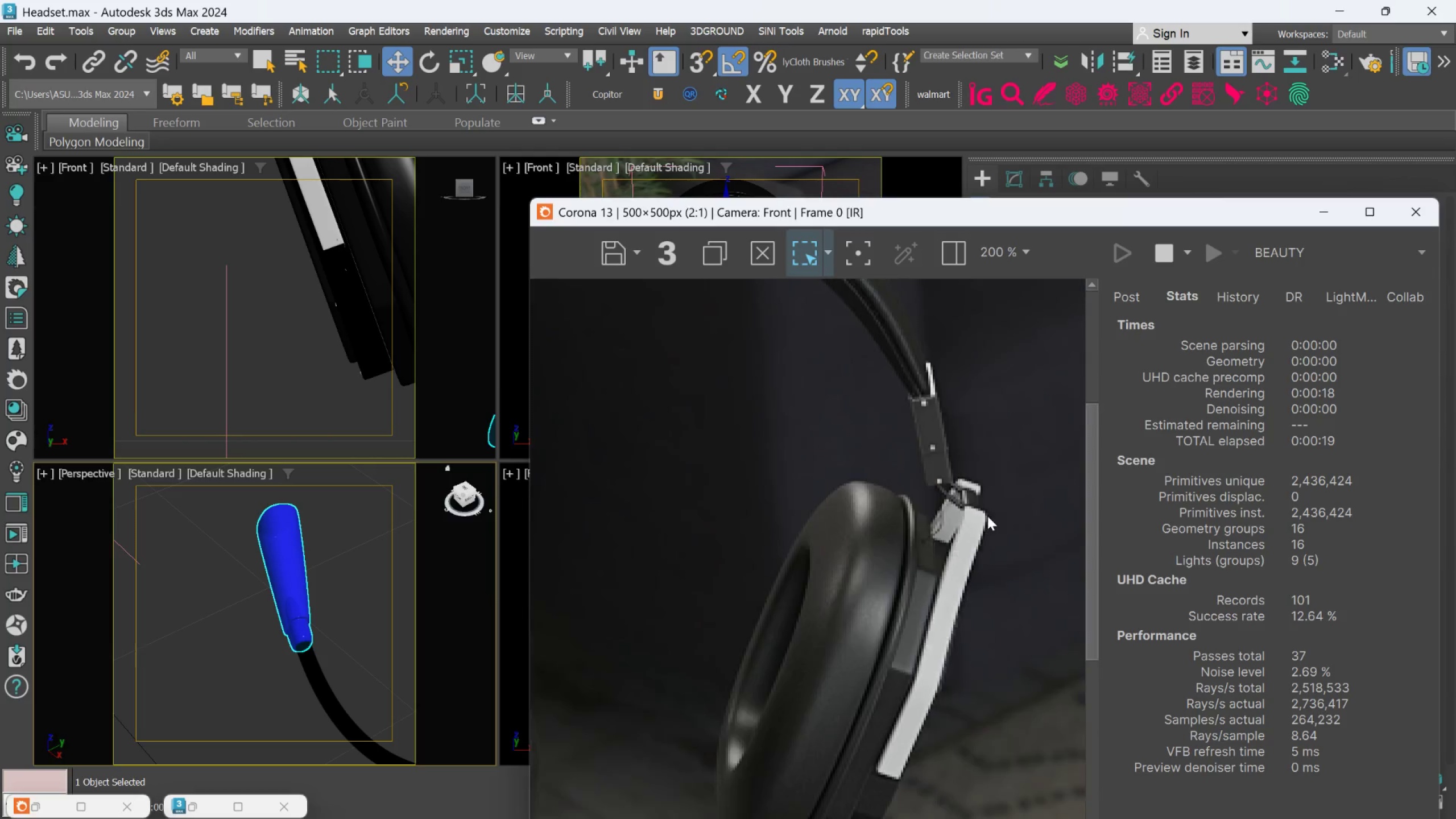 
scroll: coordinate [985, 517], scroll_direction: down, amount: 2.0
 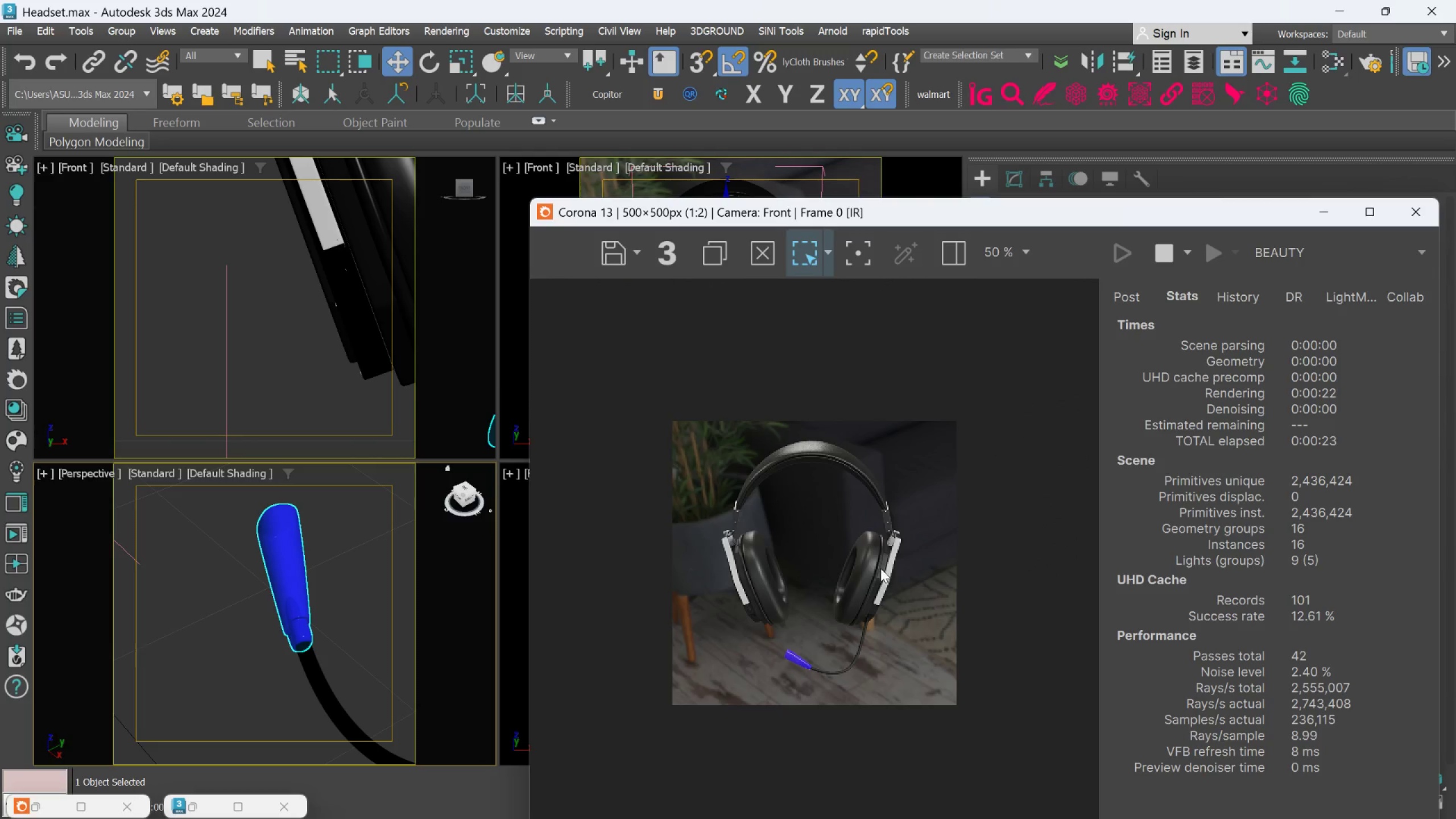 
scroll: coordinate [904, 566], scroll_direction: up, amount: 3.0
 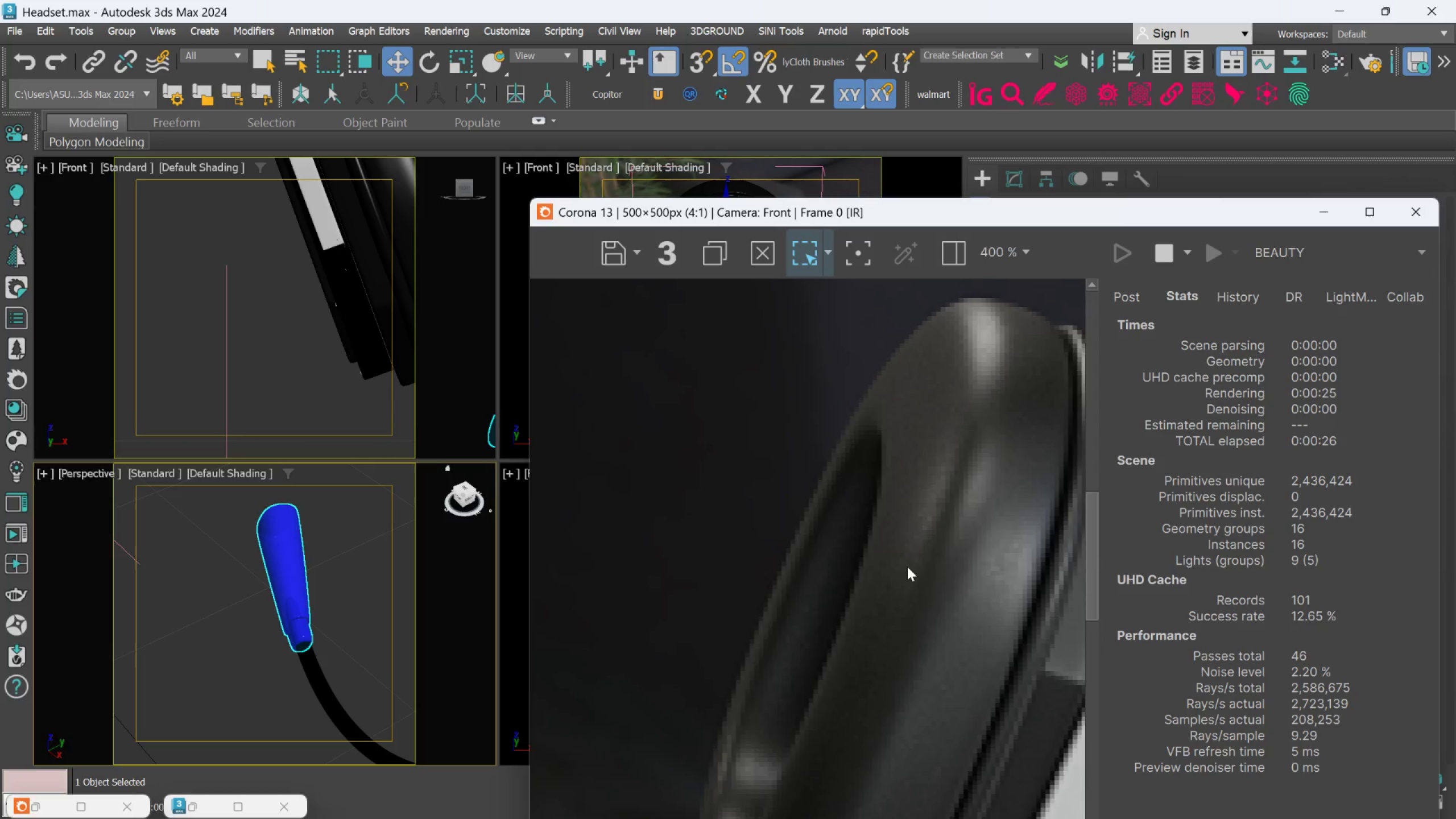 
scroll: coordinate [908, 567], scroll_direction: down, amount: 2.0
 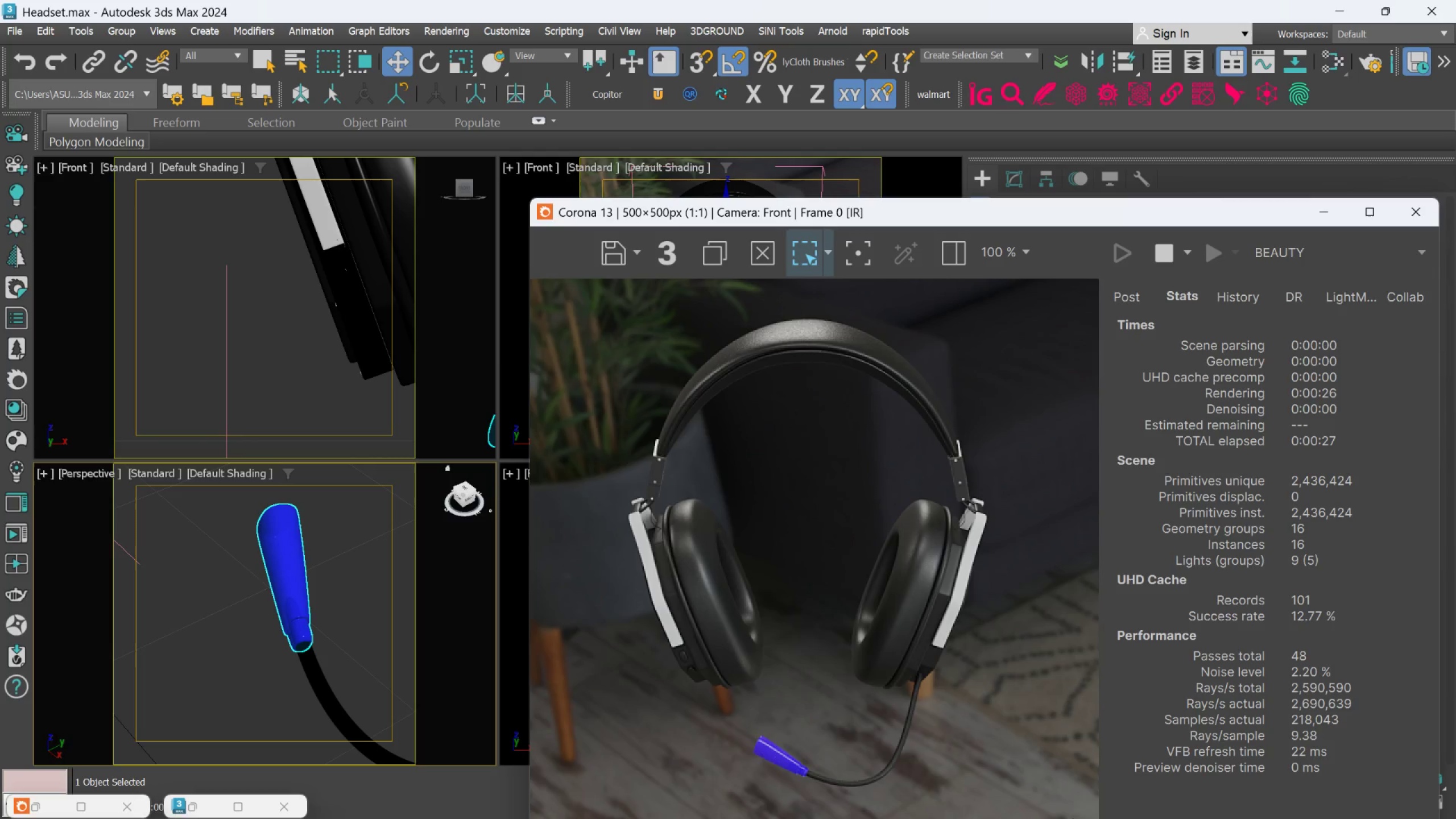 
mouse_move([1098, 817])
 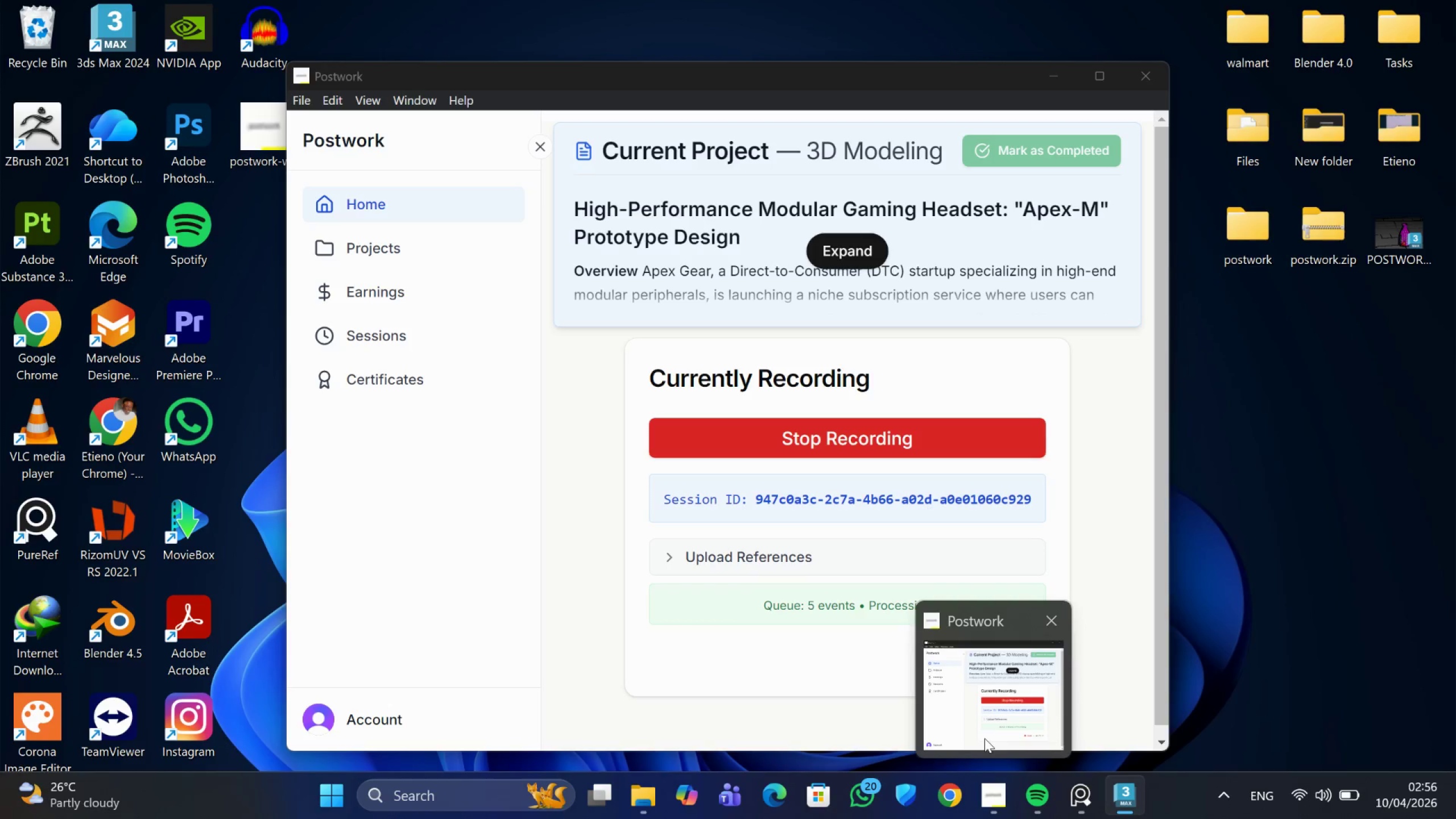 
left_click([985, 738])